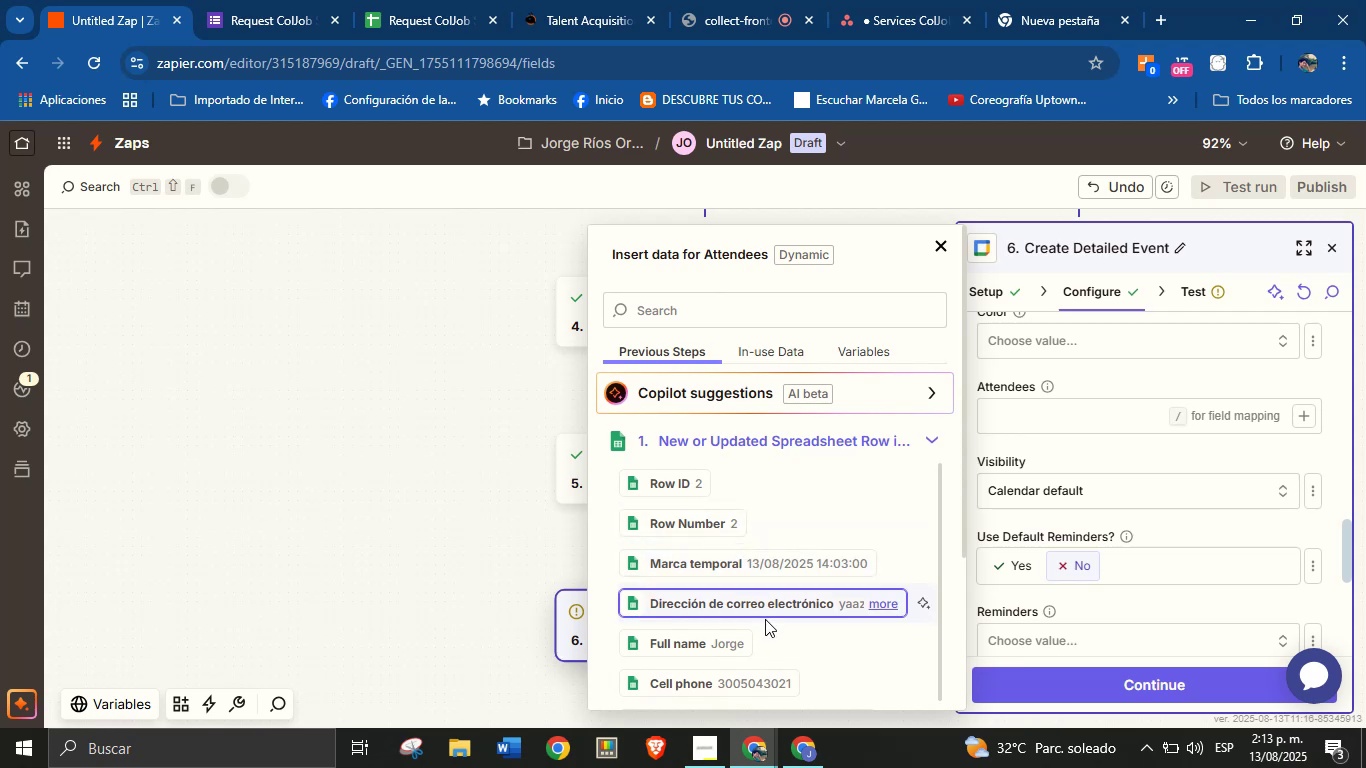 
left_click([776, 610])
 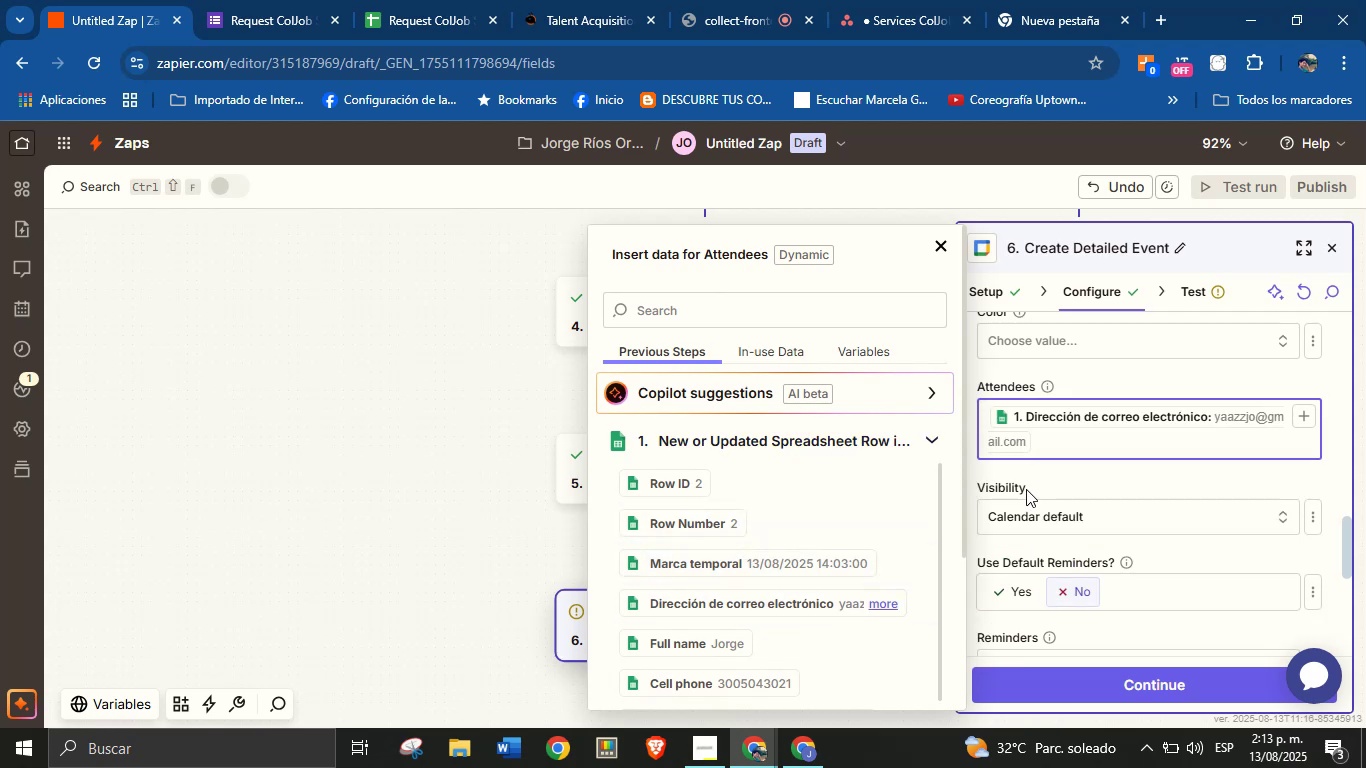 
left_click([1041, 483])
 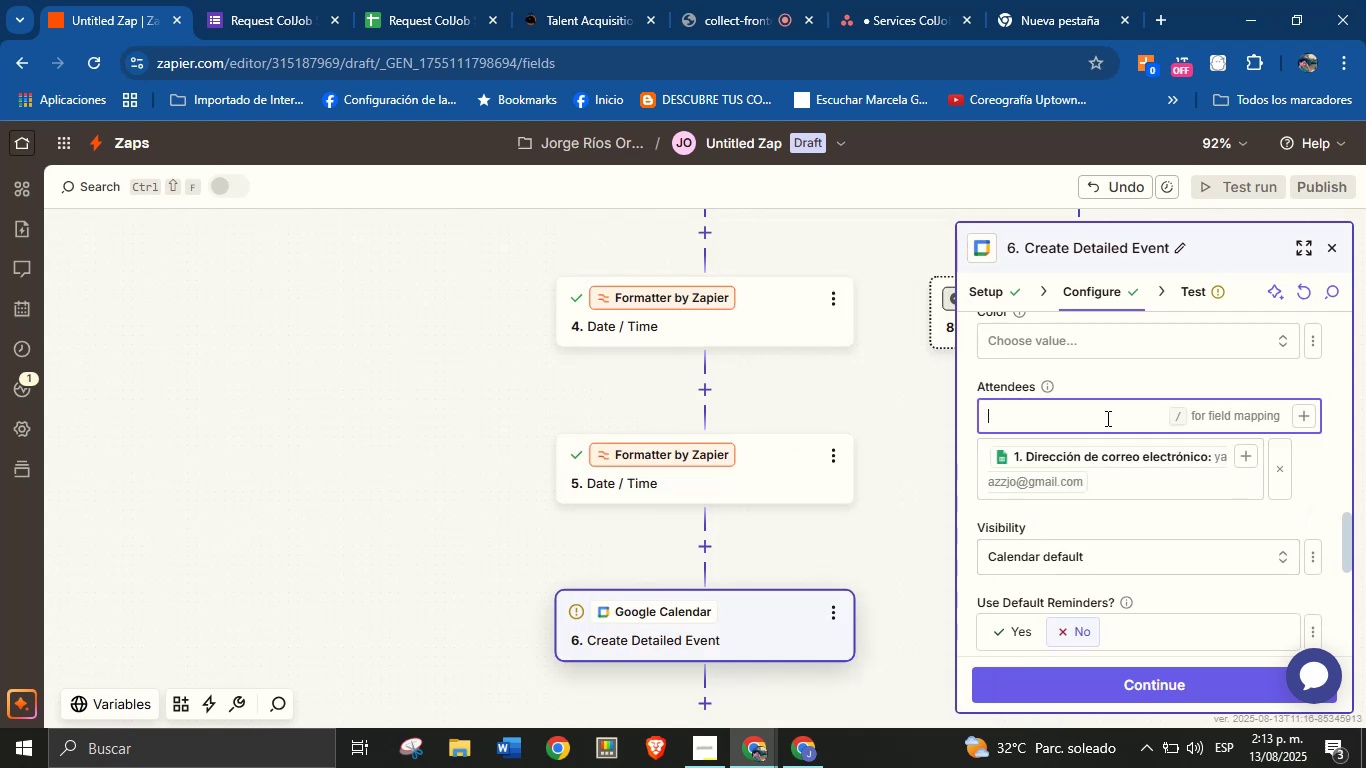 
type(jorge.fluency)
 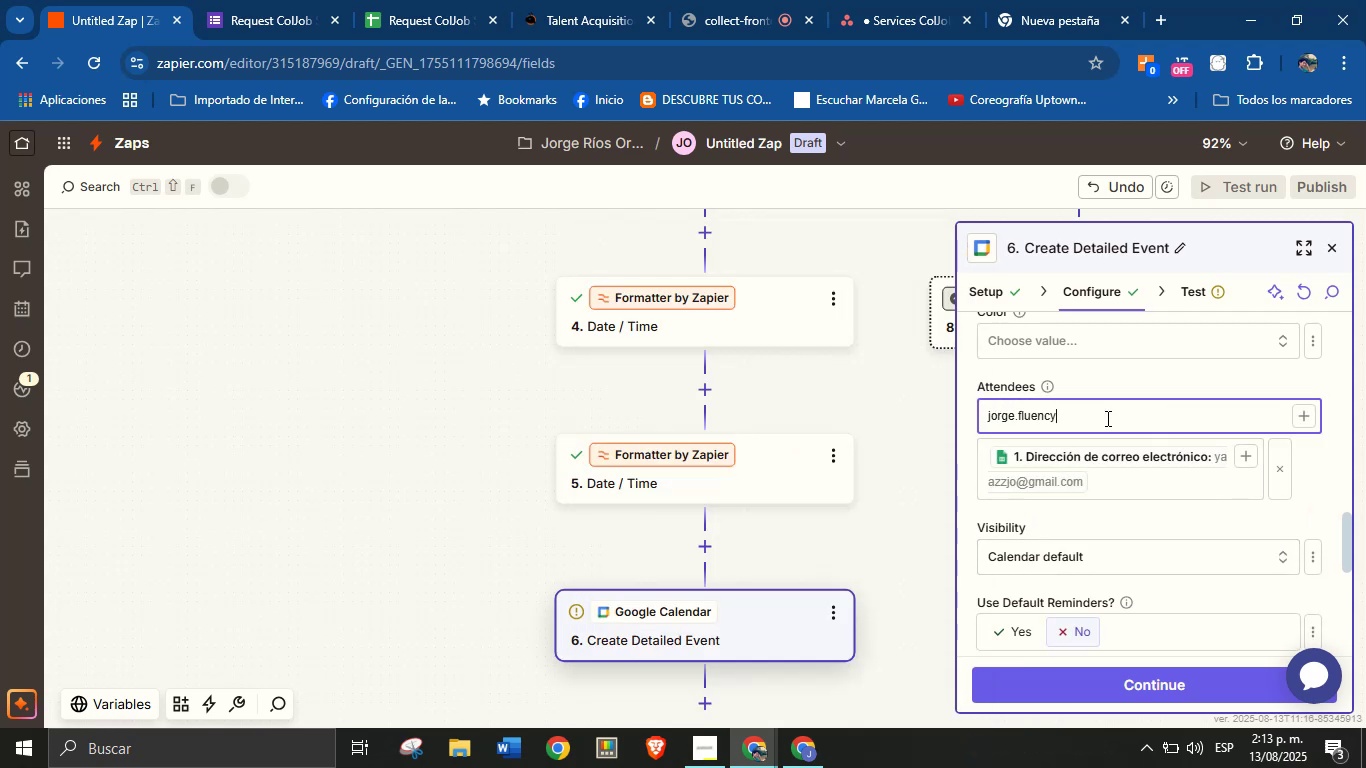 
key(Alt+Control+Q)
 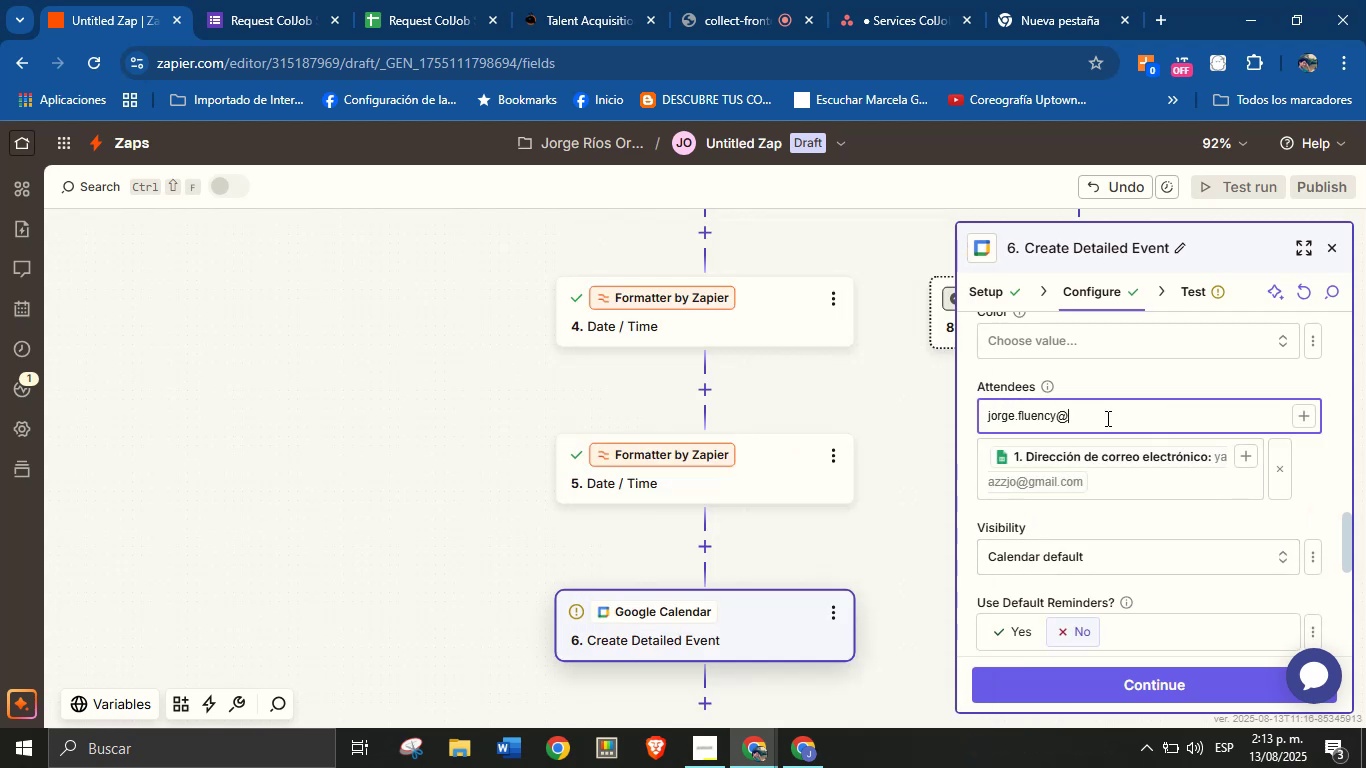 
type(gmail.com)
 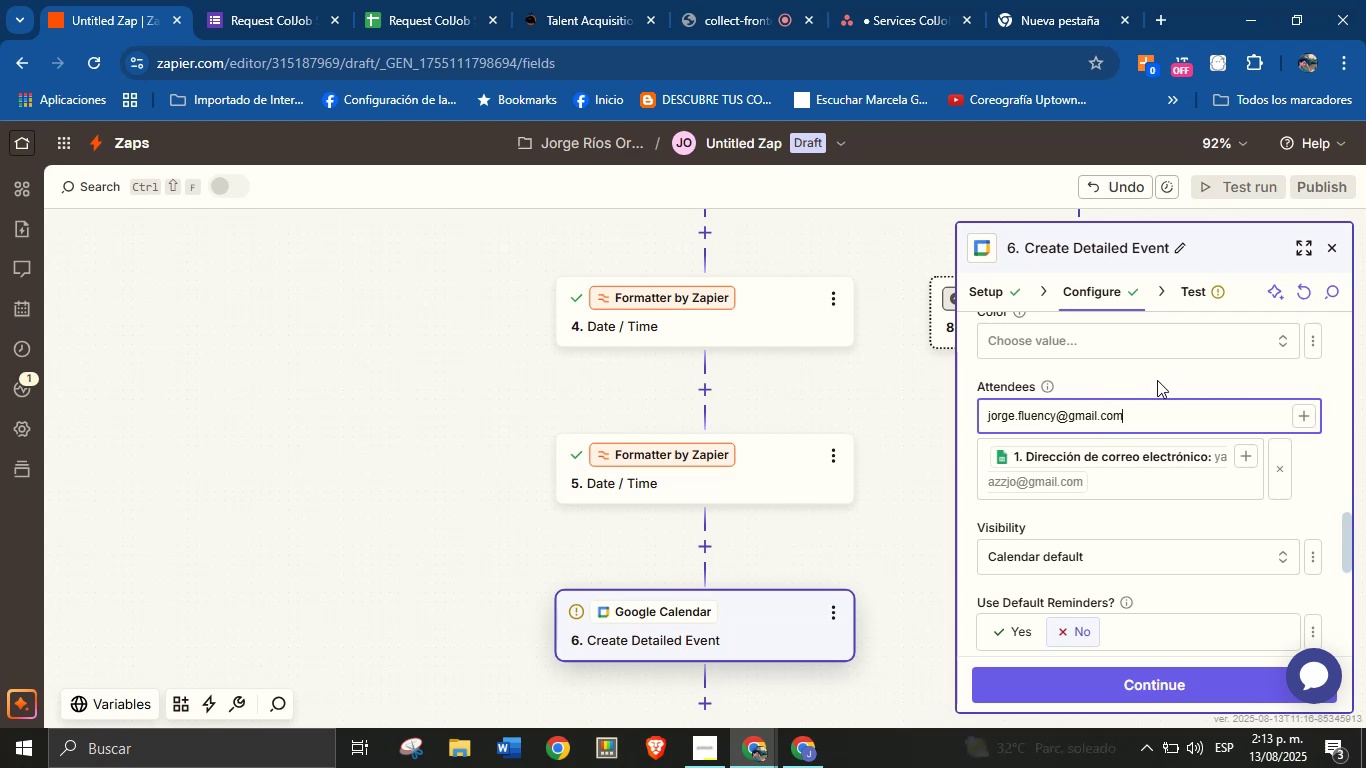 
scroll: coordinate [1147, 459], scroll_direction: up, amount: 21.0
 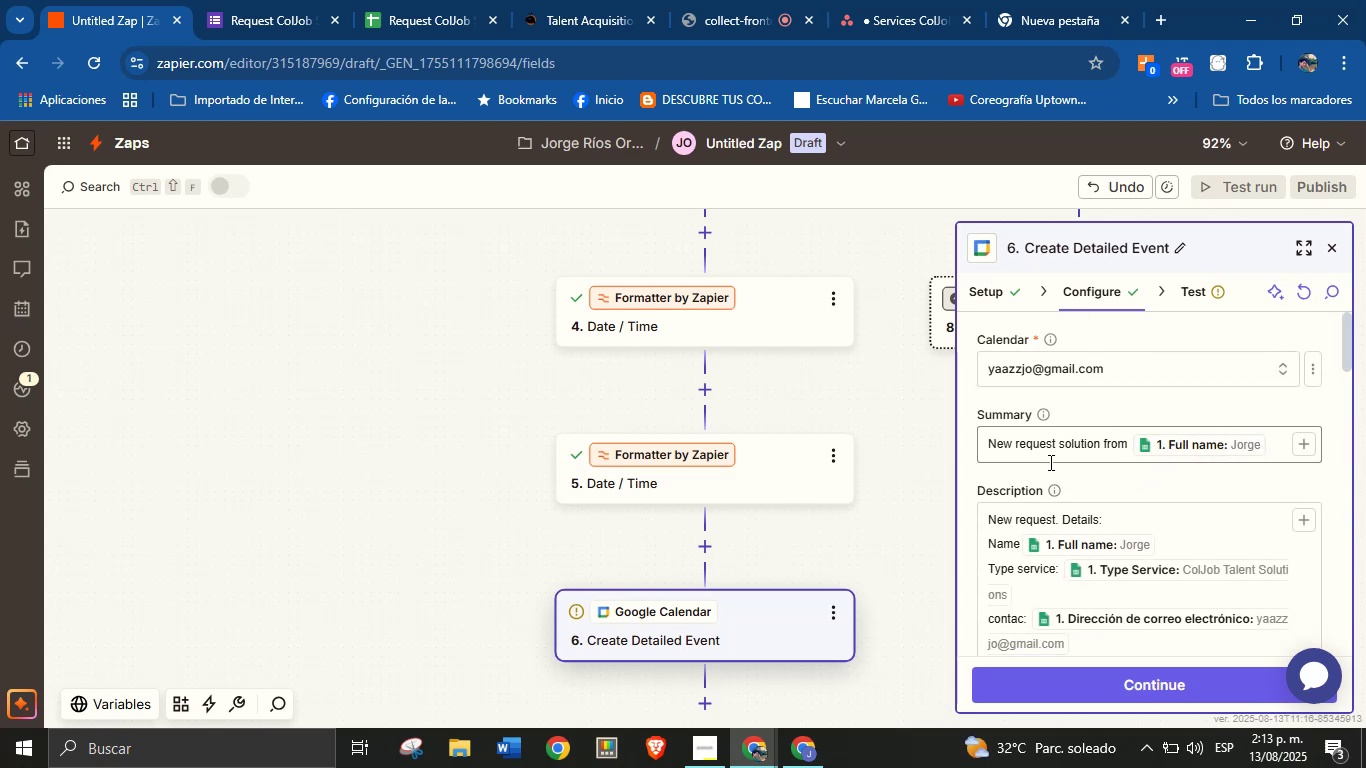 
scroll: coordinate [1091, 486], scroll_direction: down, amount: 16.0
 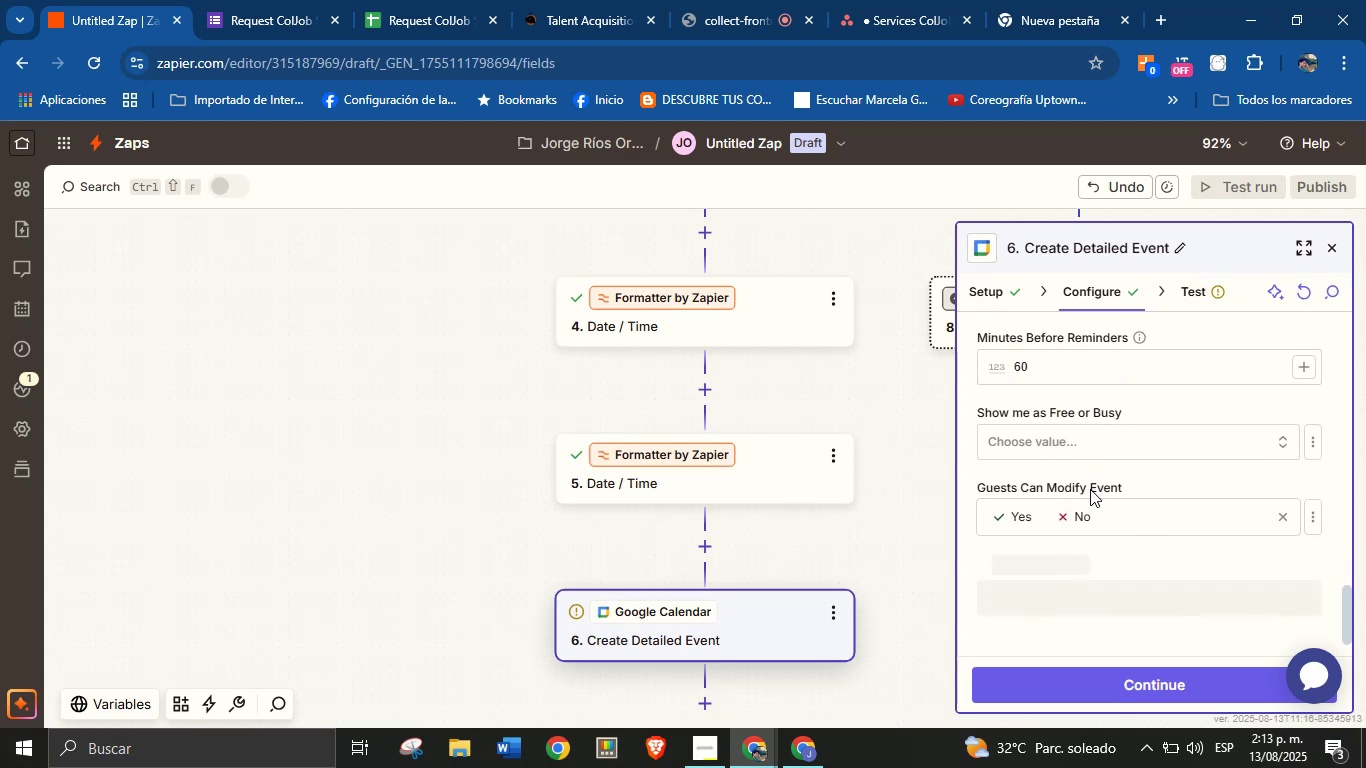 
scroll: coordinate [1090, 492], scroll_direction: up, amount: 2.0
 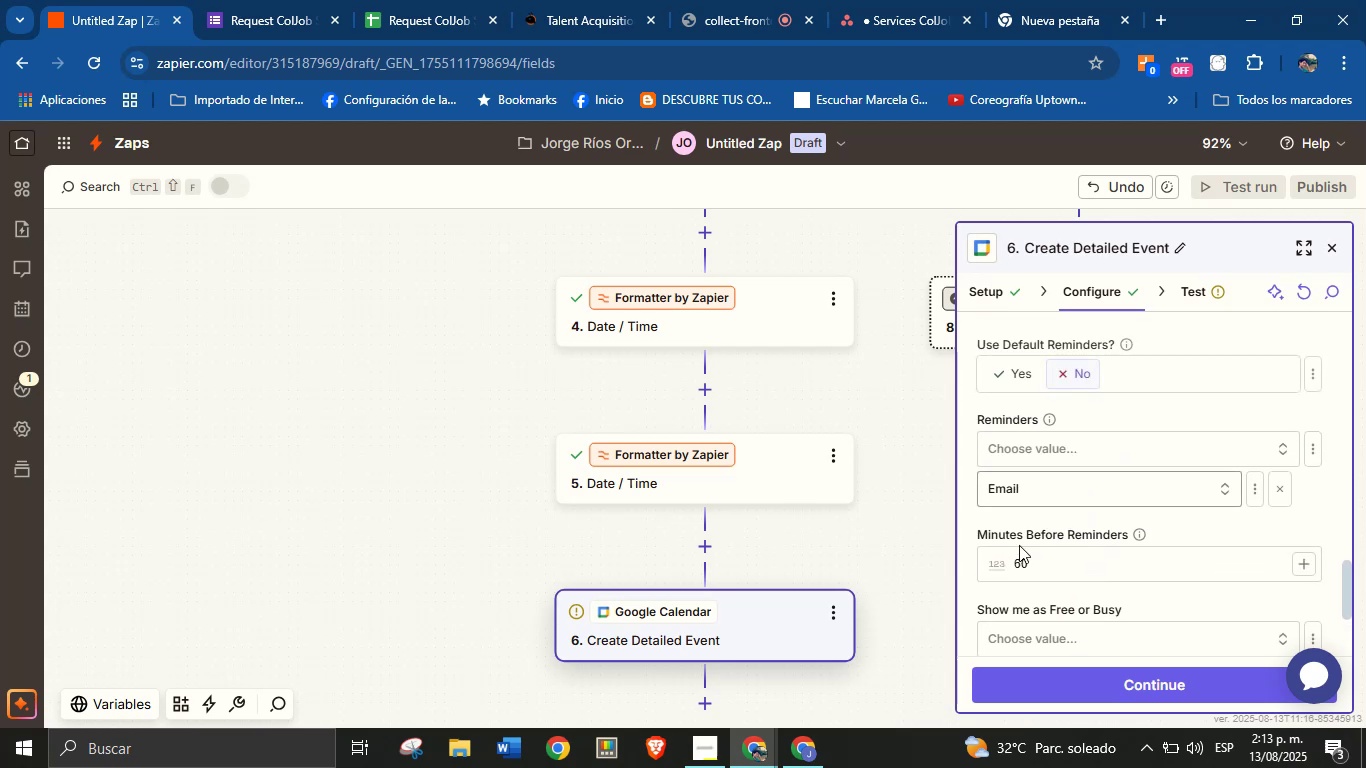 
scroll: coordinate [1111, 492], scroll_direction: down, amount: 5.0
 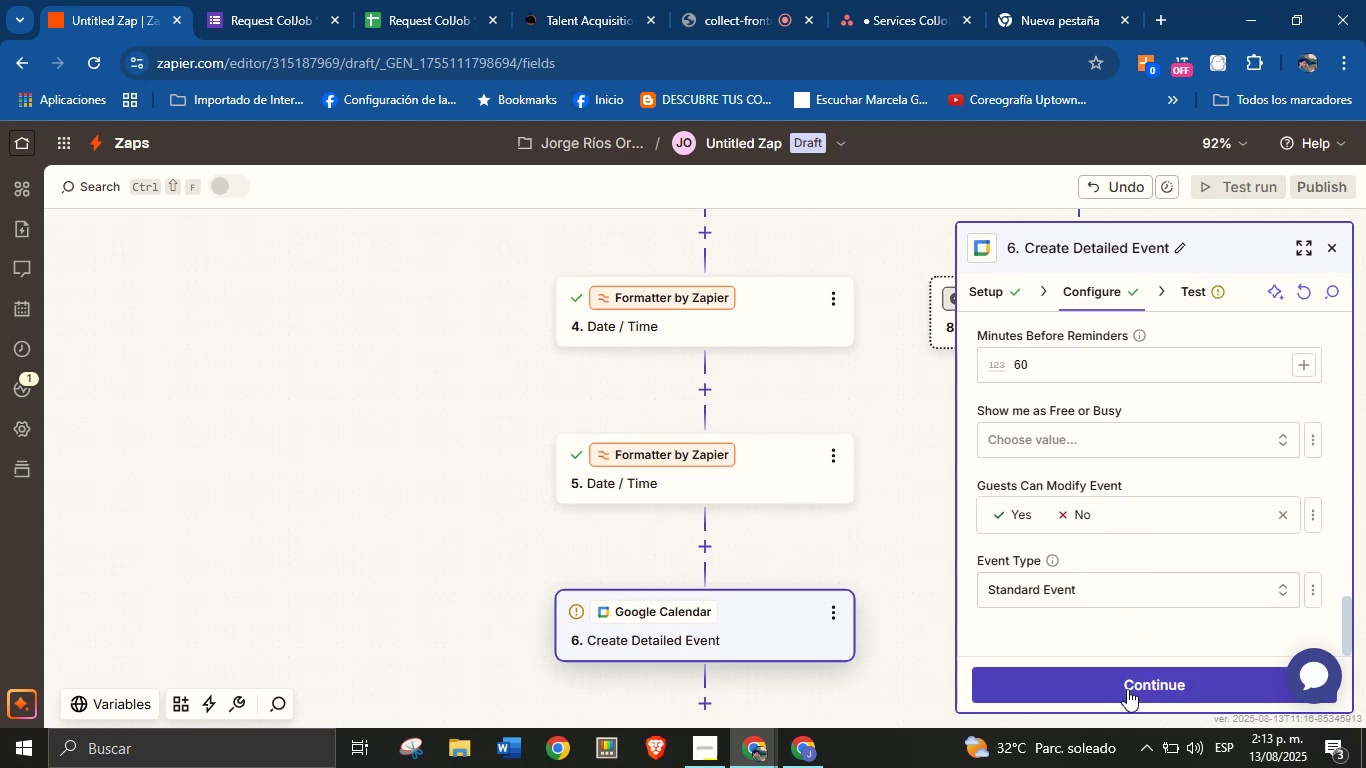 
left_click([1131, 683])
 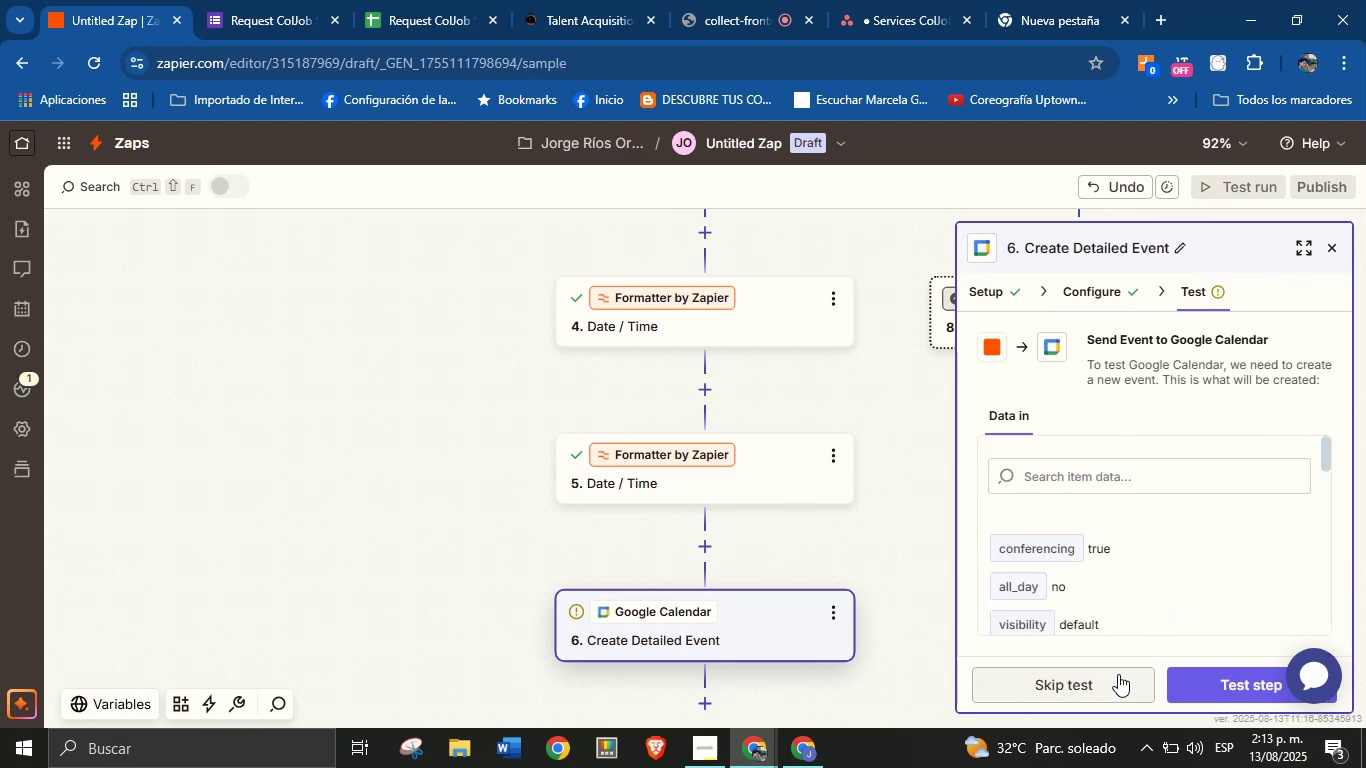 
left_click([1203, 676])
 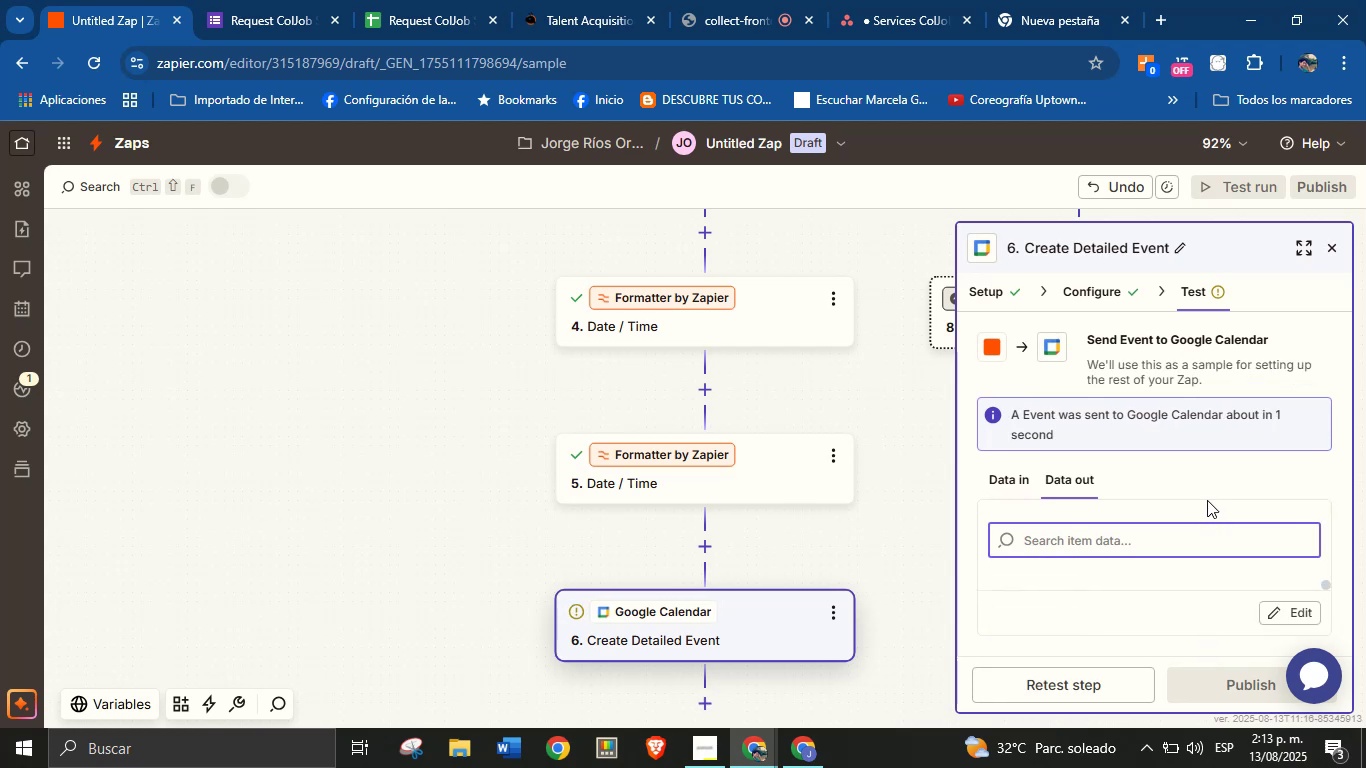 
scroll: coordinate [895, 491], scroll_direction: down, amount: 4.0
 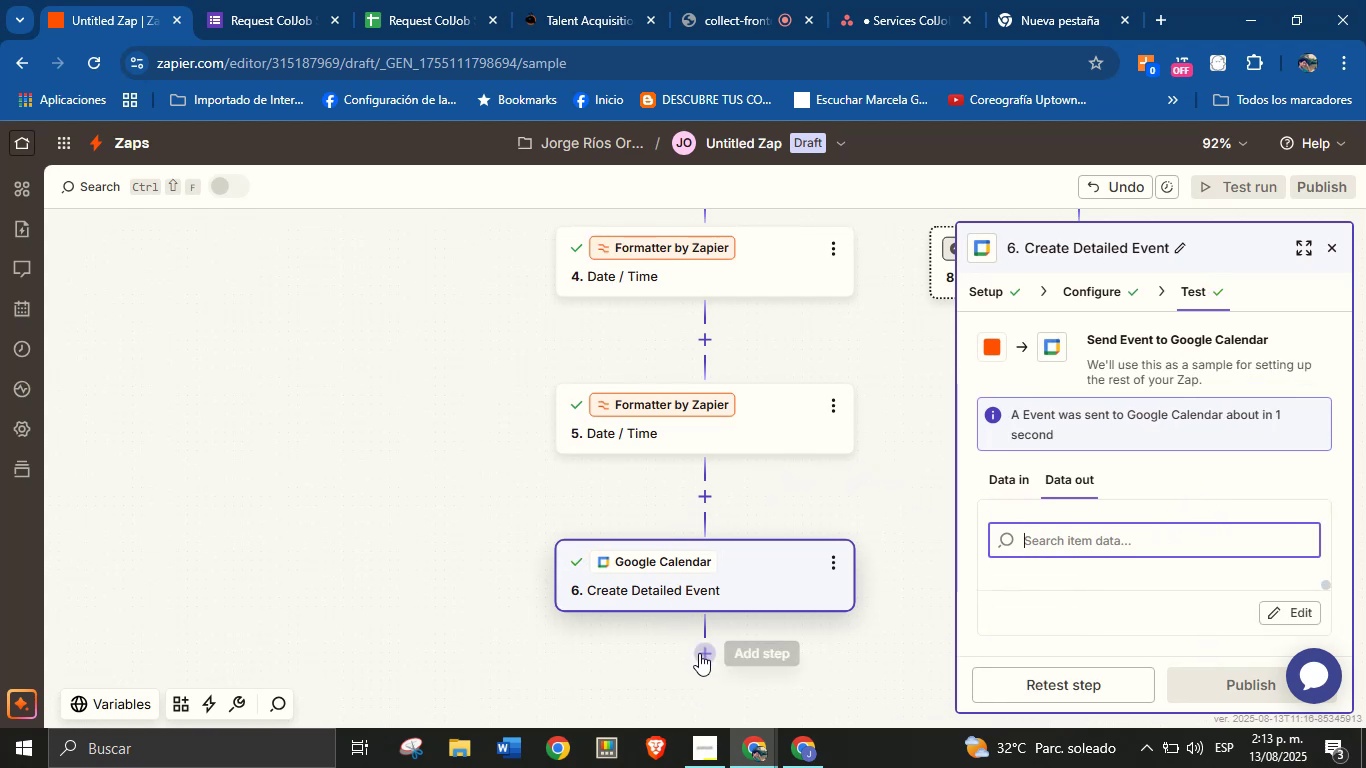 
left_click([703, 654])
 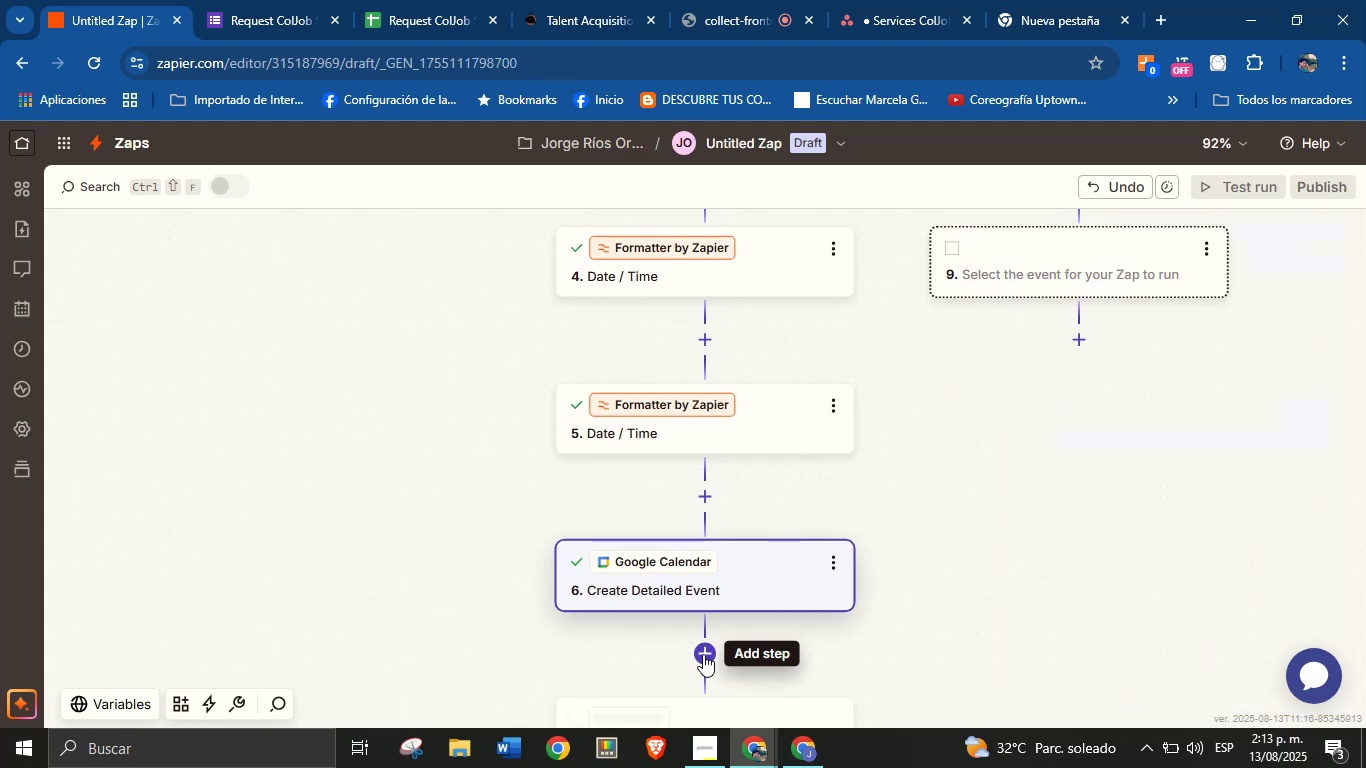 
mouse_move([728, 577])
 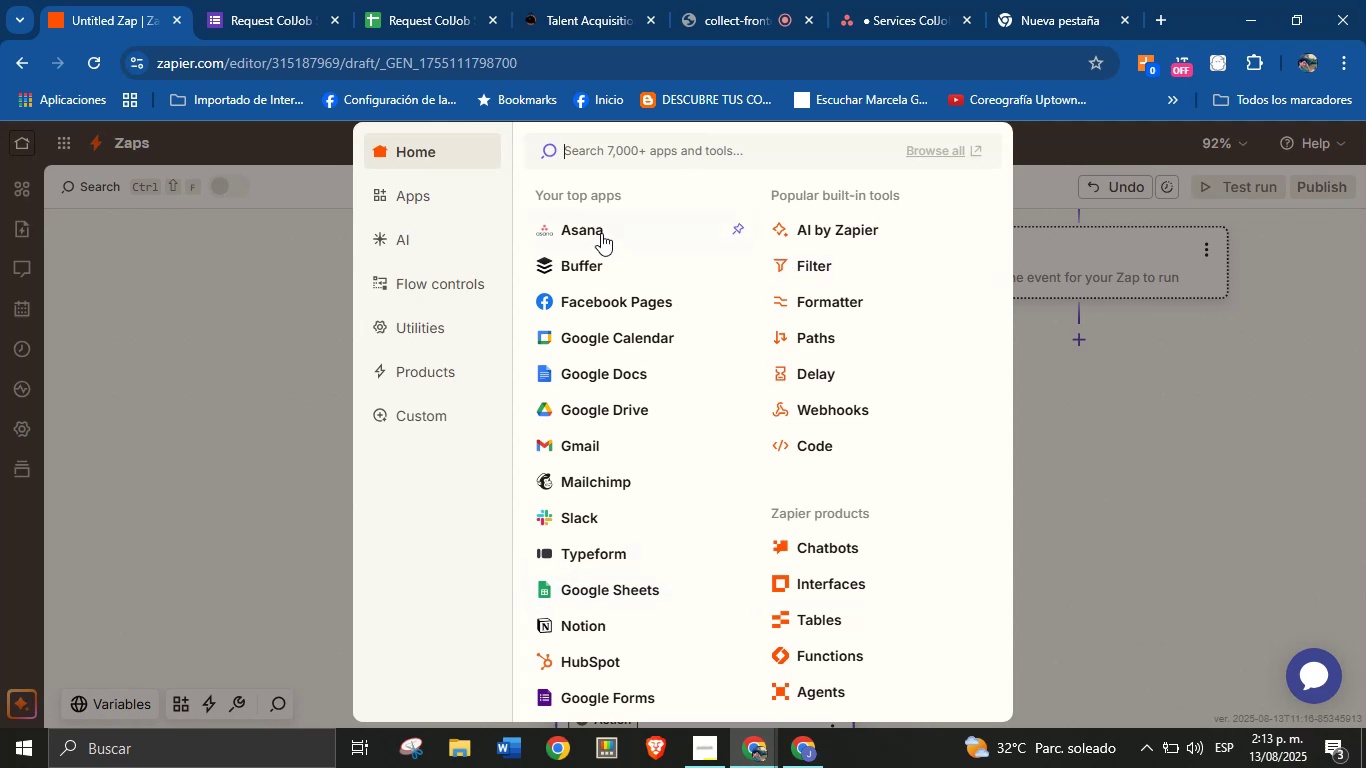 
left_click([580, 238])
 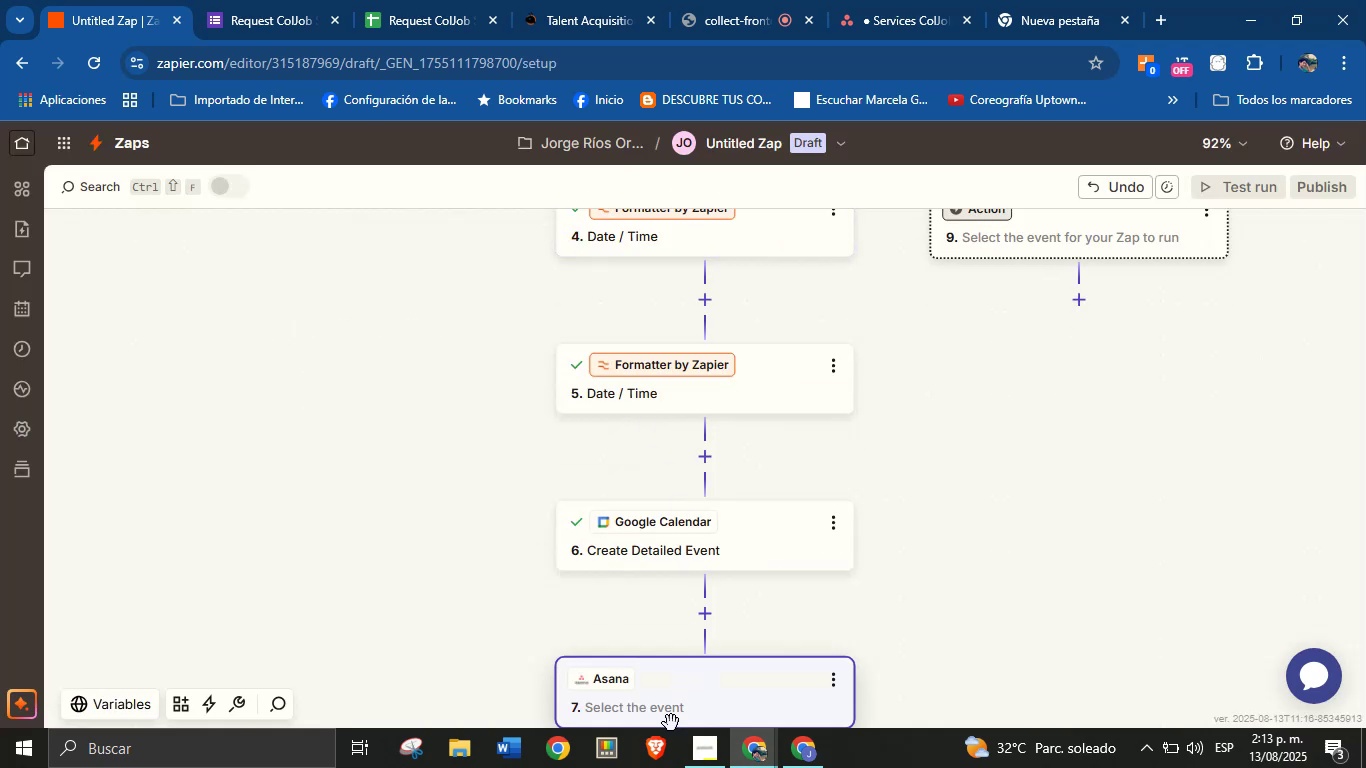 
scroll: coordinate [660, 700], scroll_direction: down, amount: 1.0
 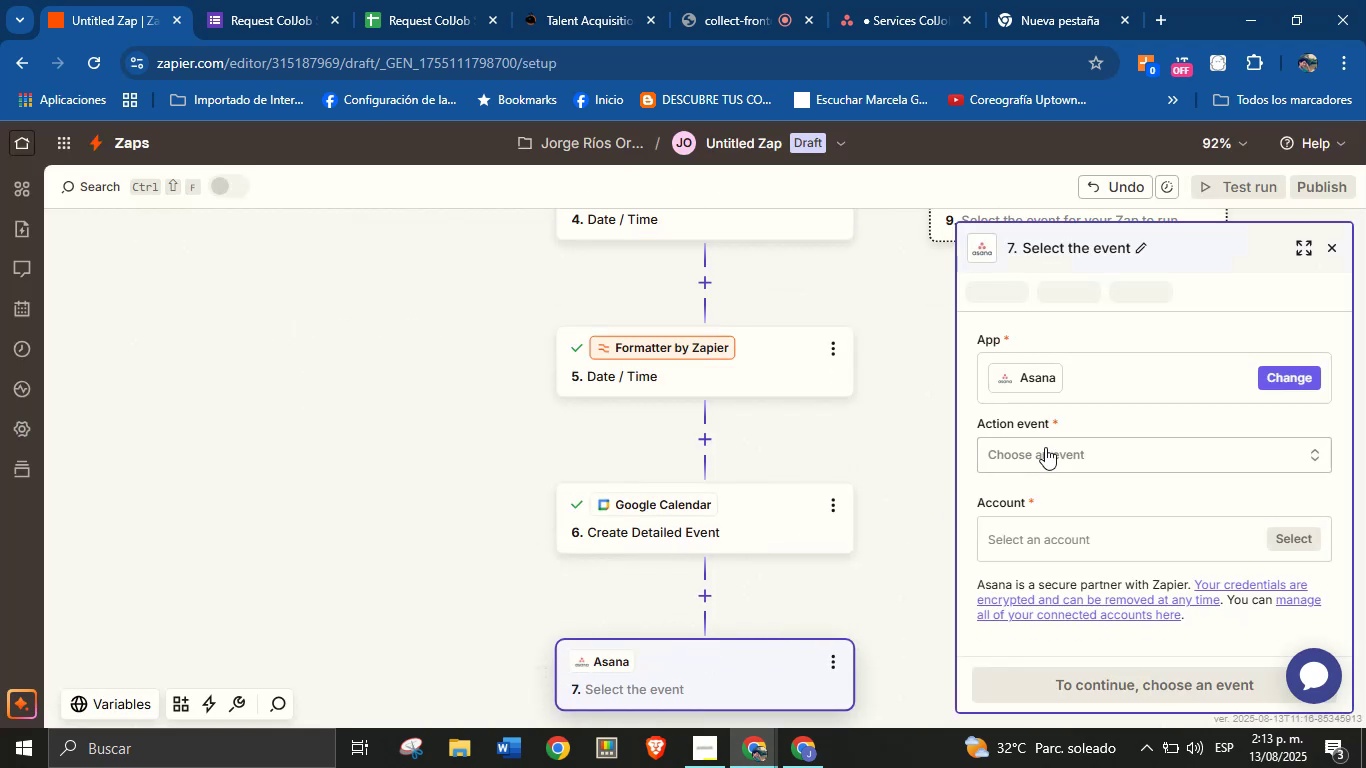 
left_click([1071, 454])
 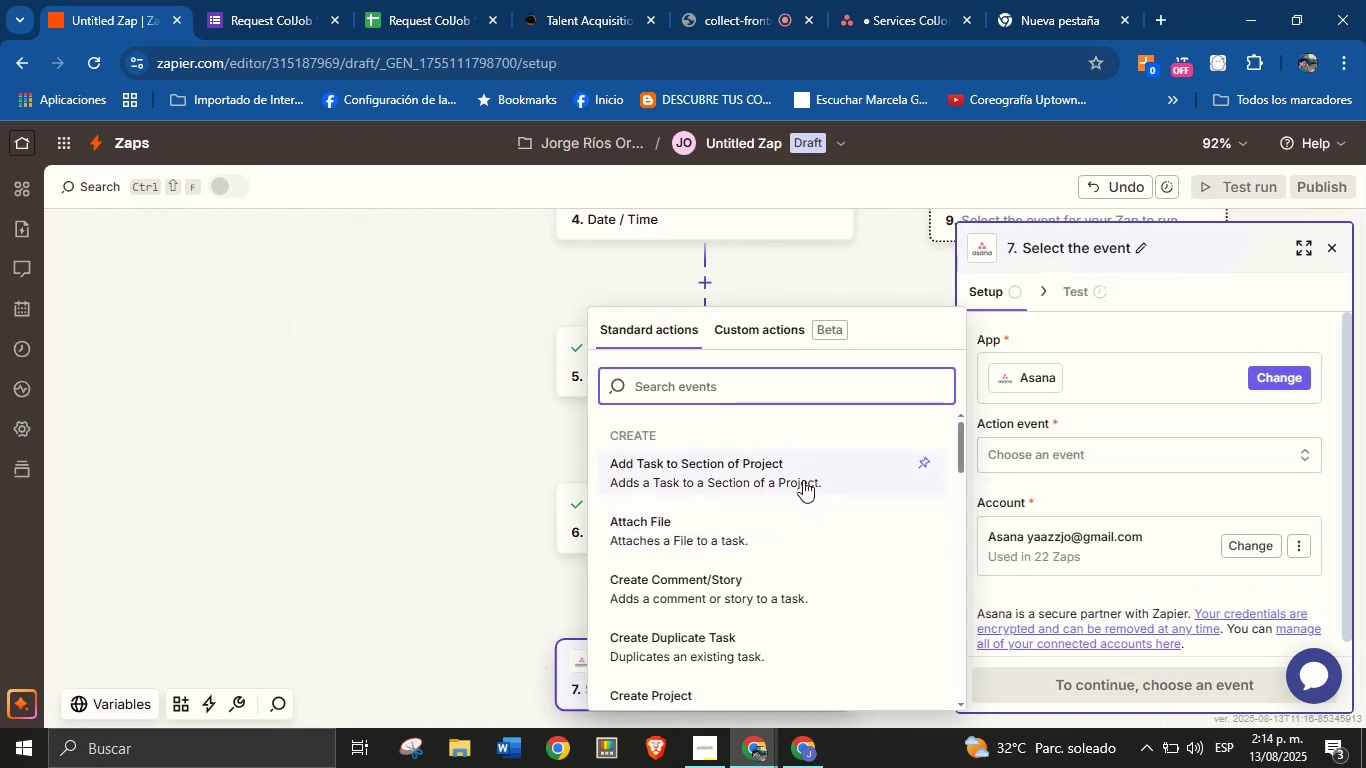 
type(cre)
 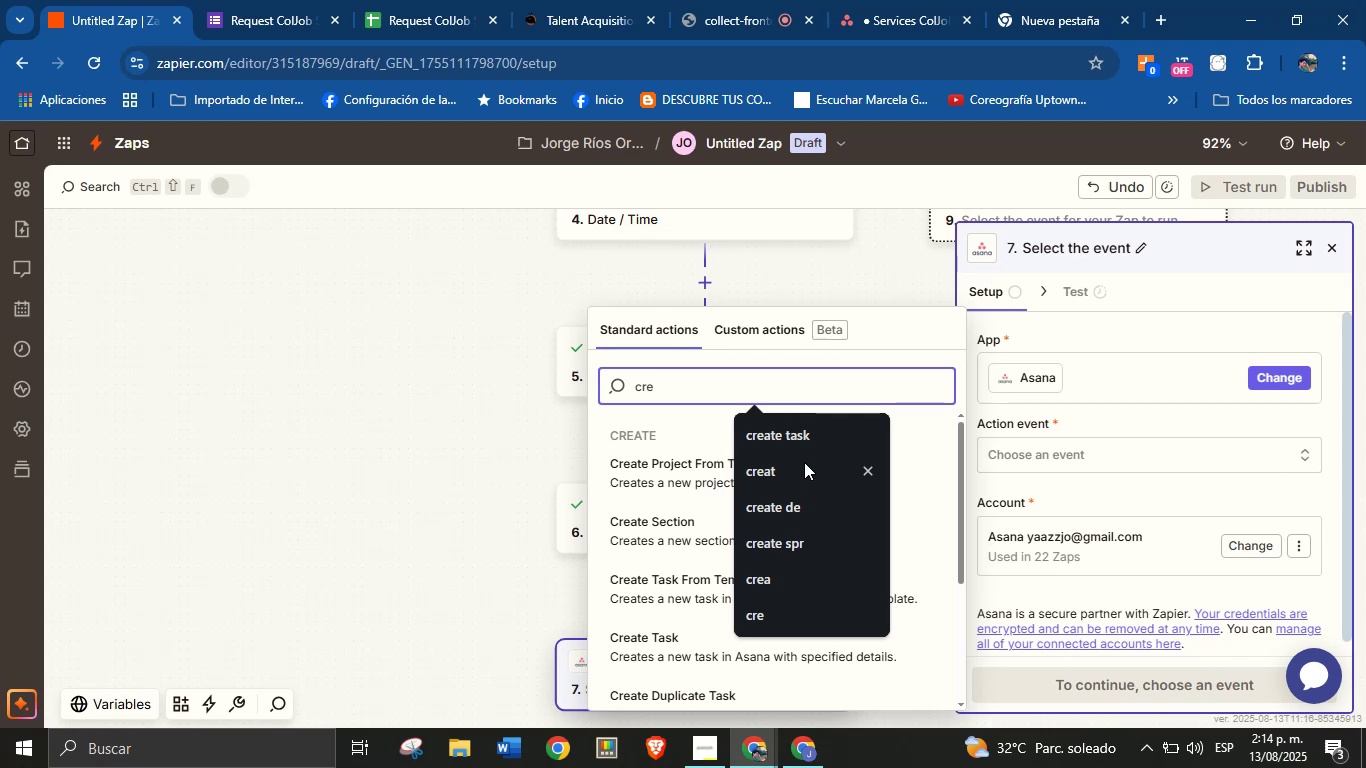 
left_click([808, 440])
 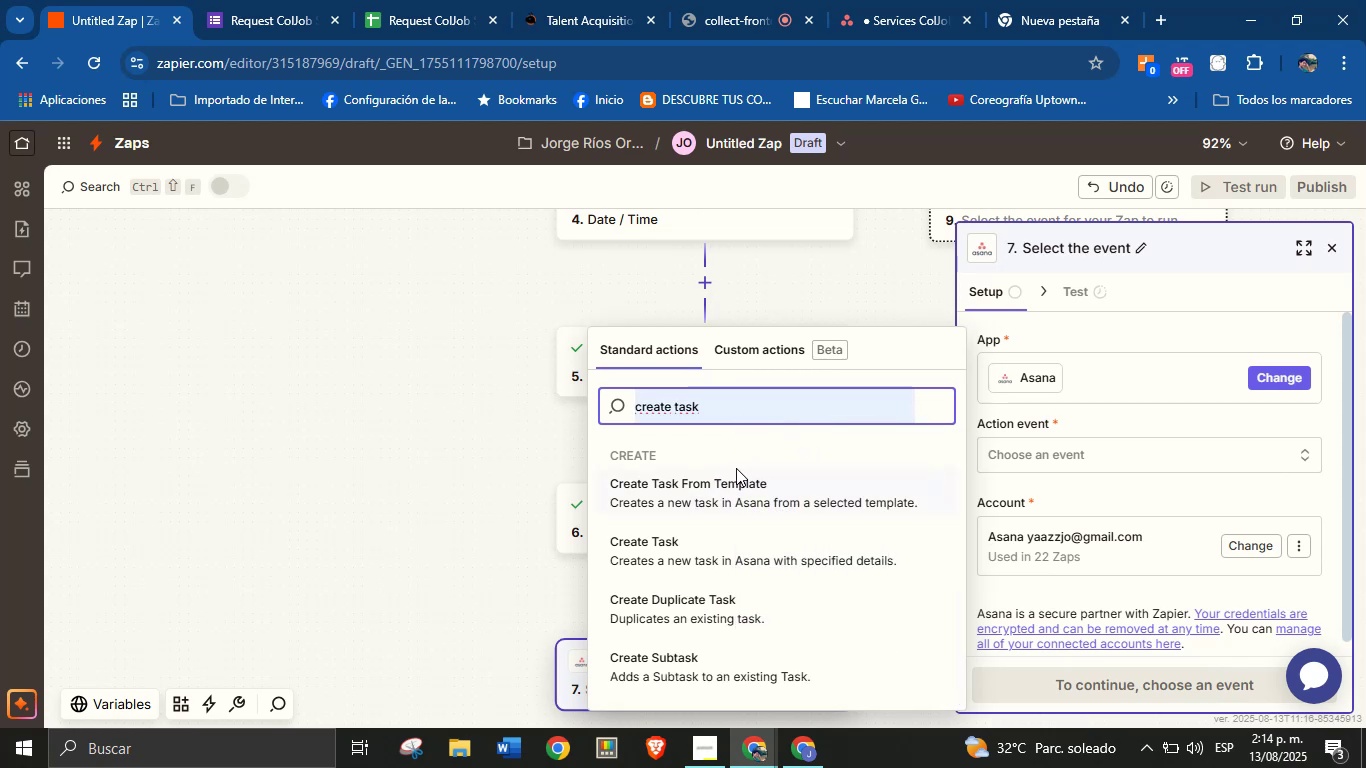 
left_click([694, 546])
 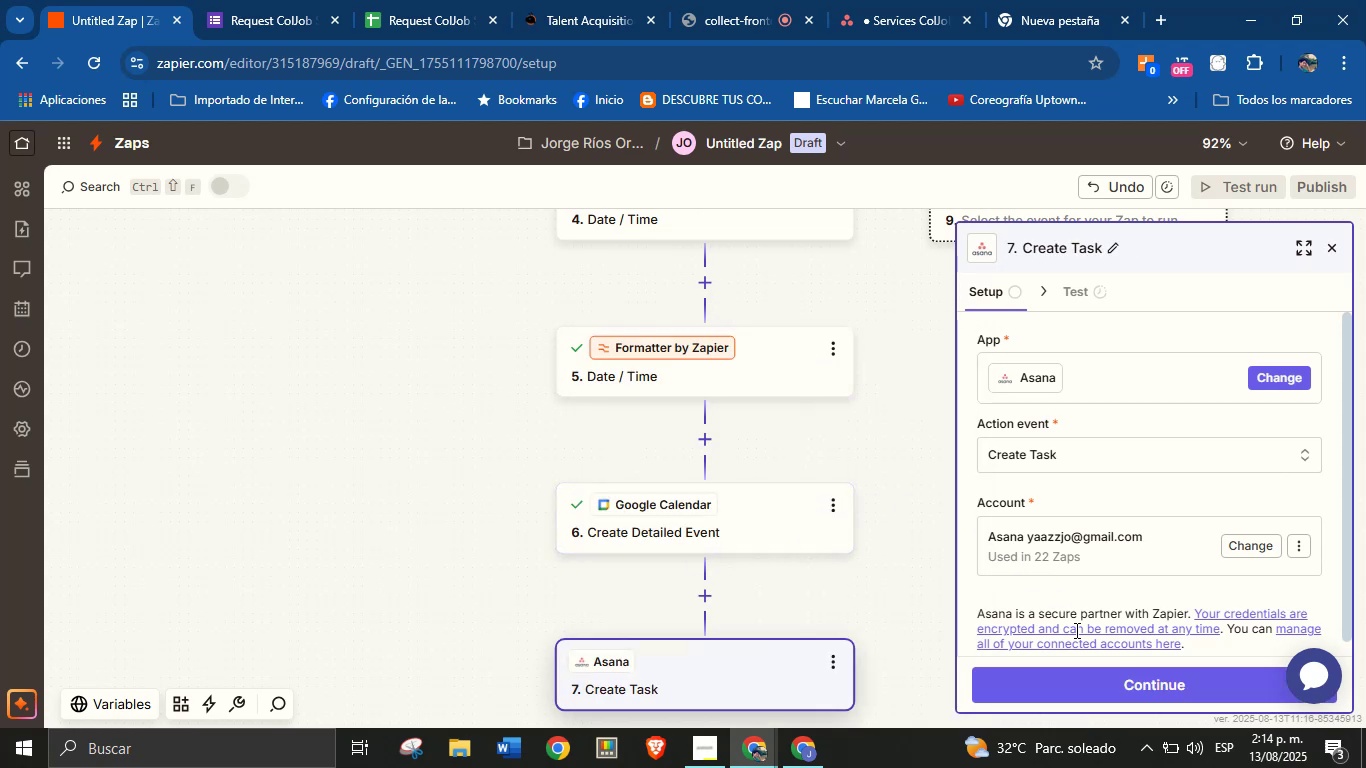 
left_click([1103, 683])
 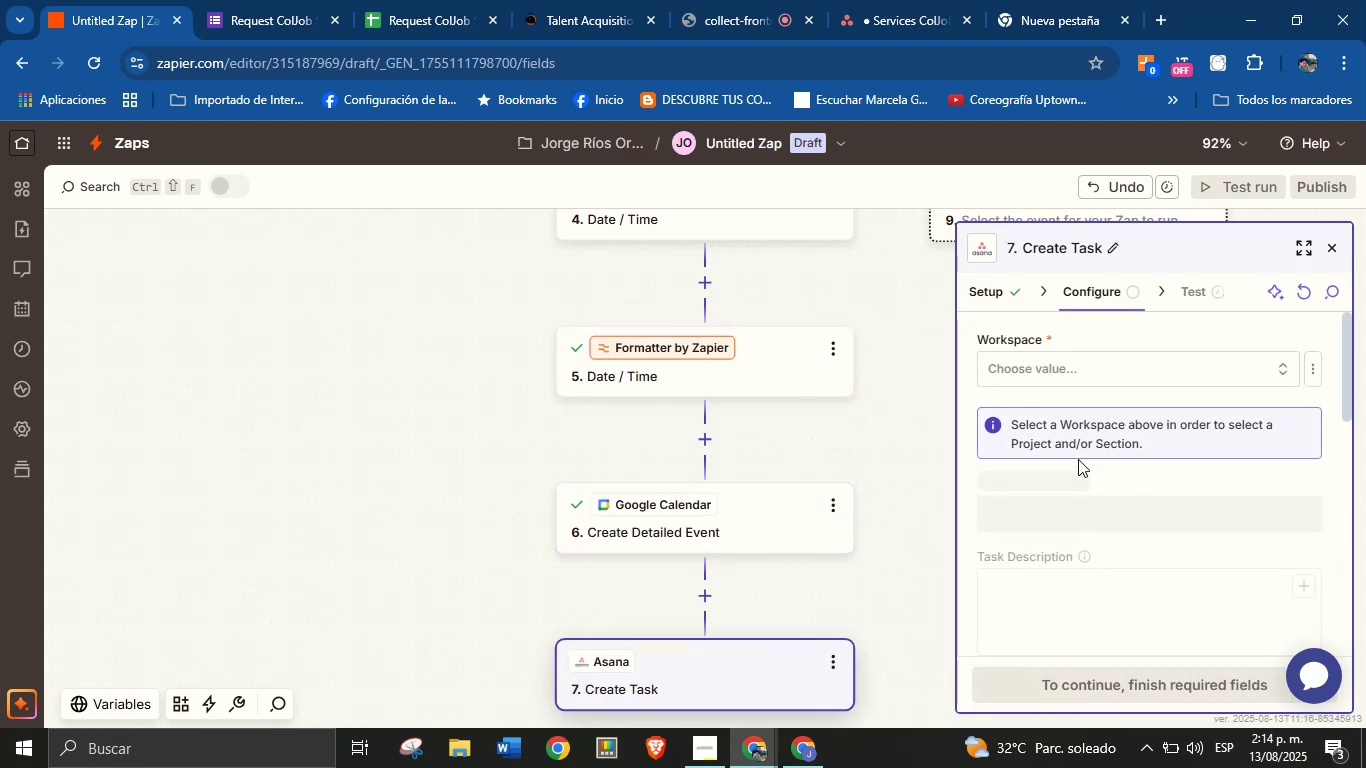 
left_click([1078, 383])
 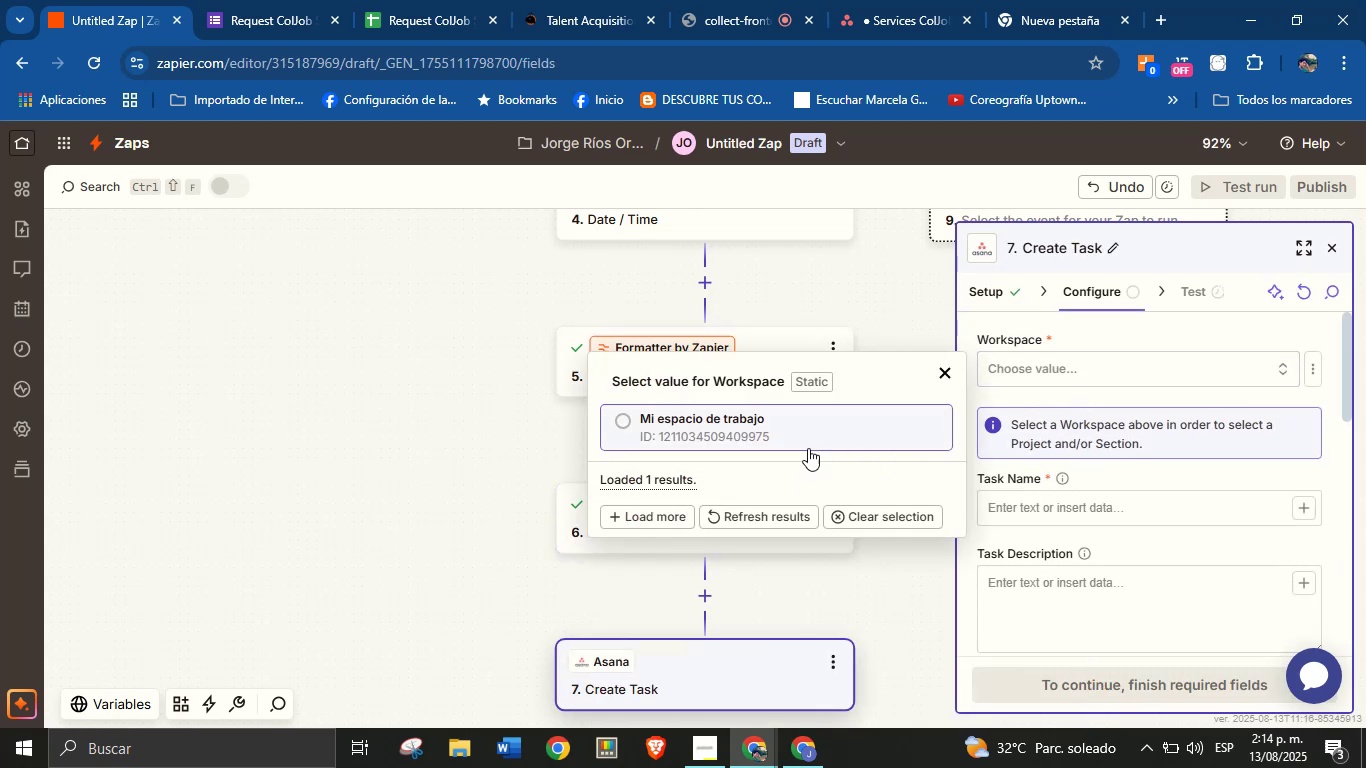 
left_click([806, 444])
 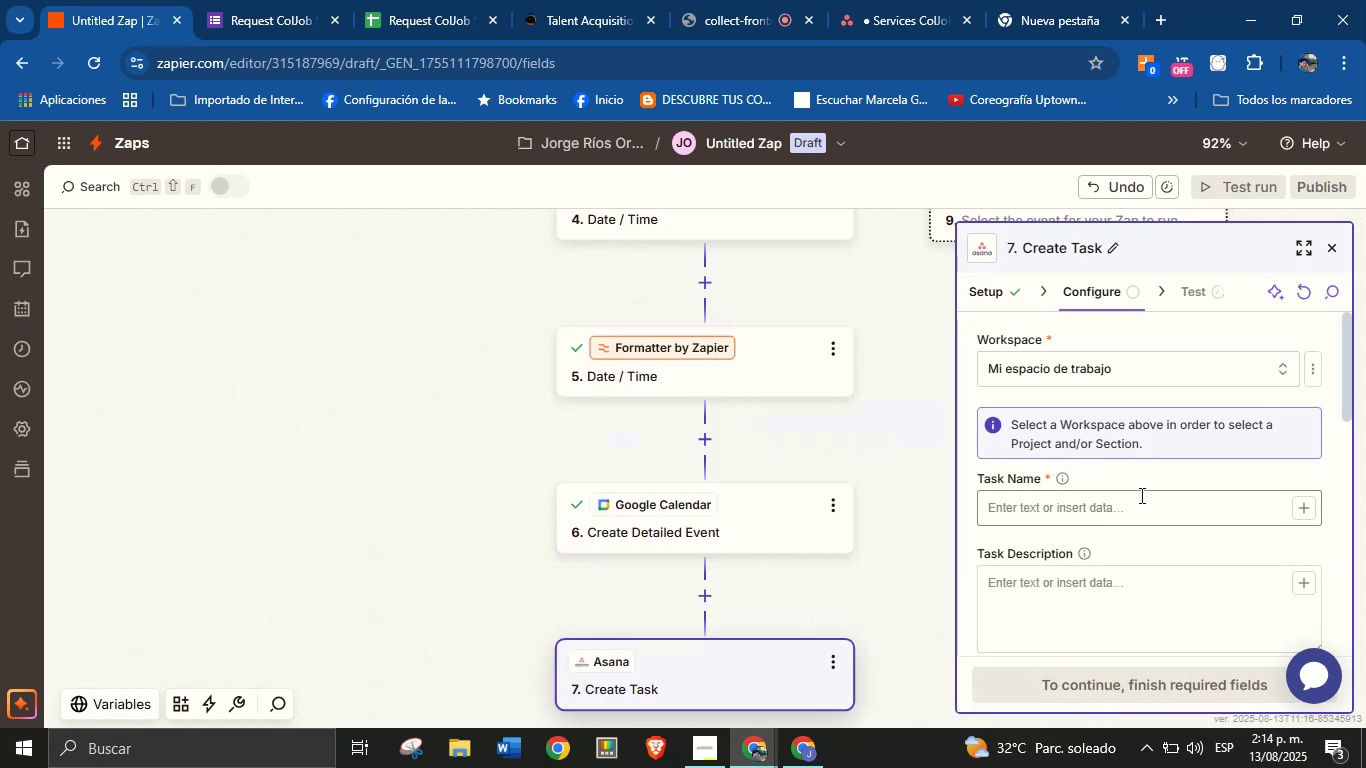 
left_click([1152, 480])
 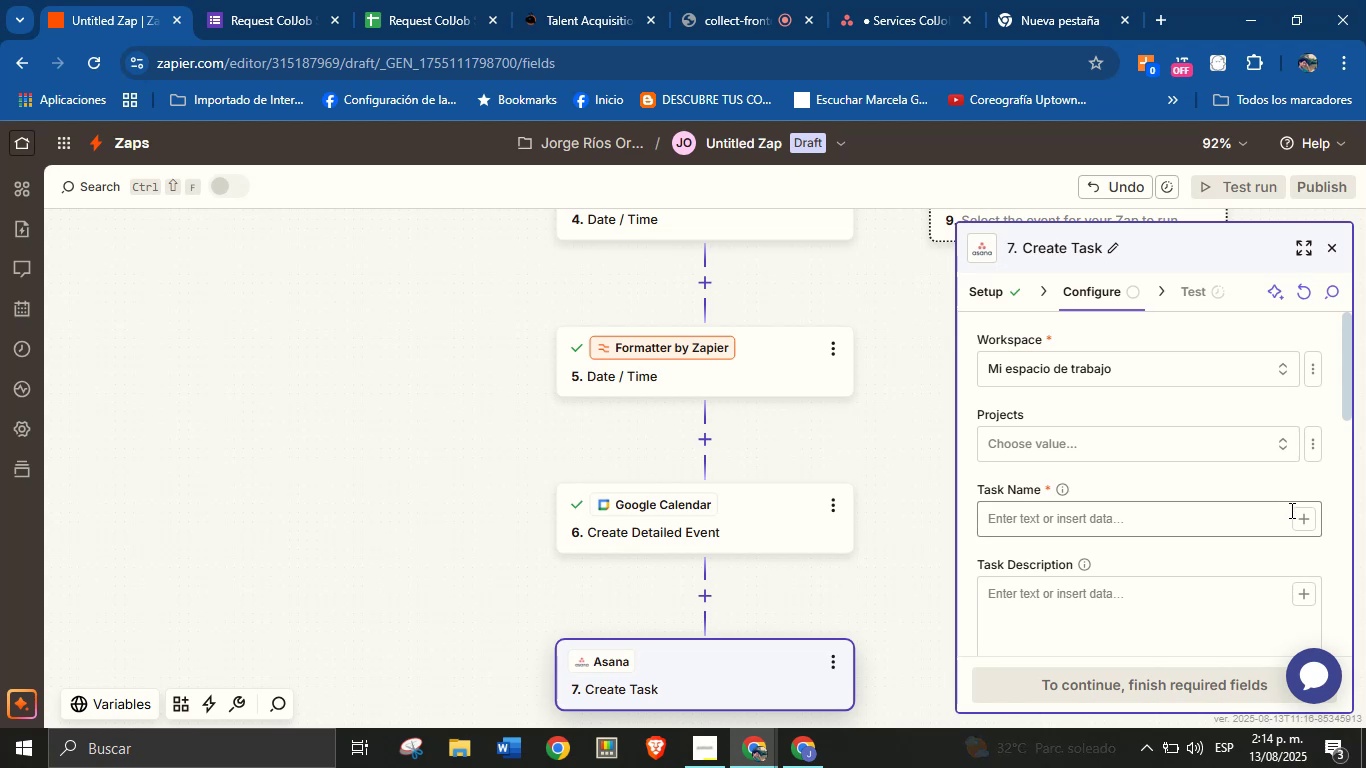 
left_click([1261, 517])
 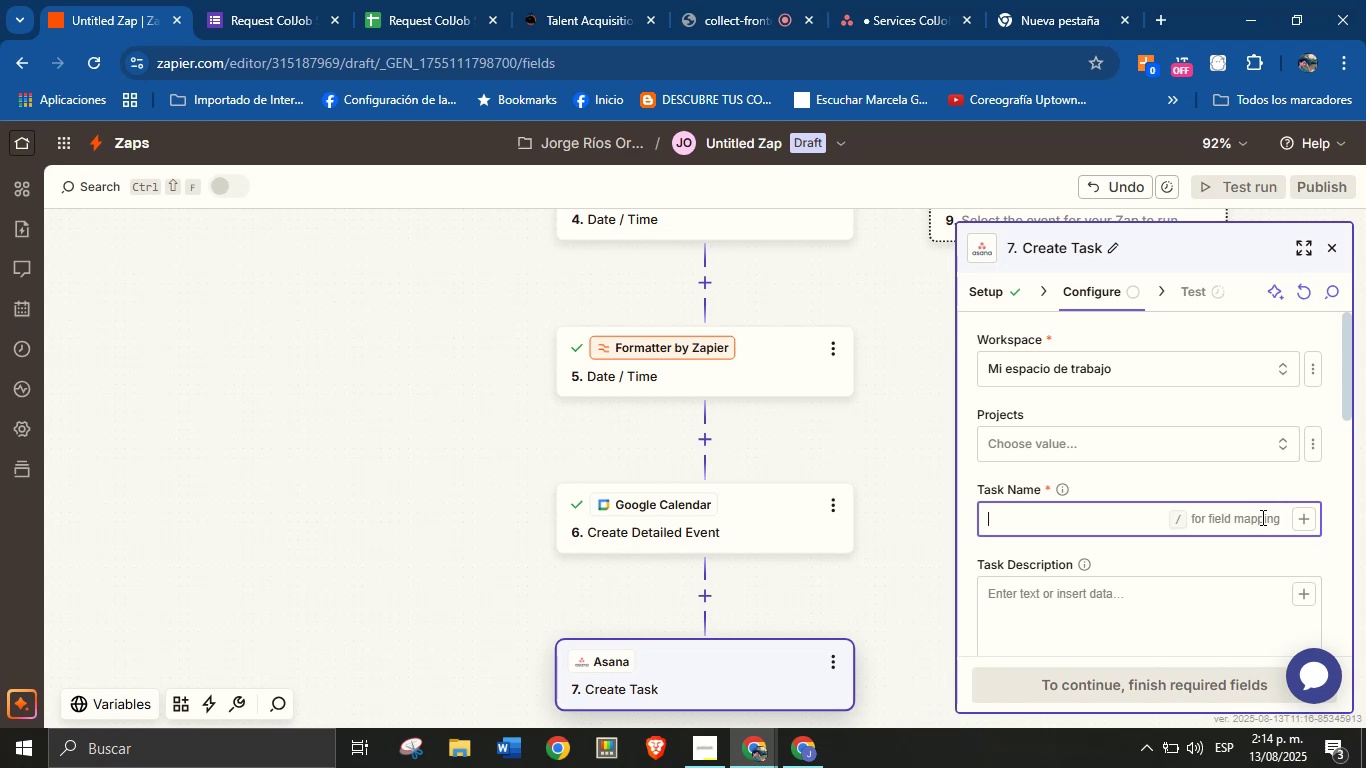 
left_click([1214, 454])
 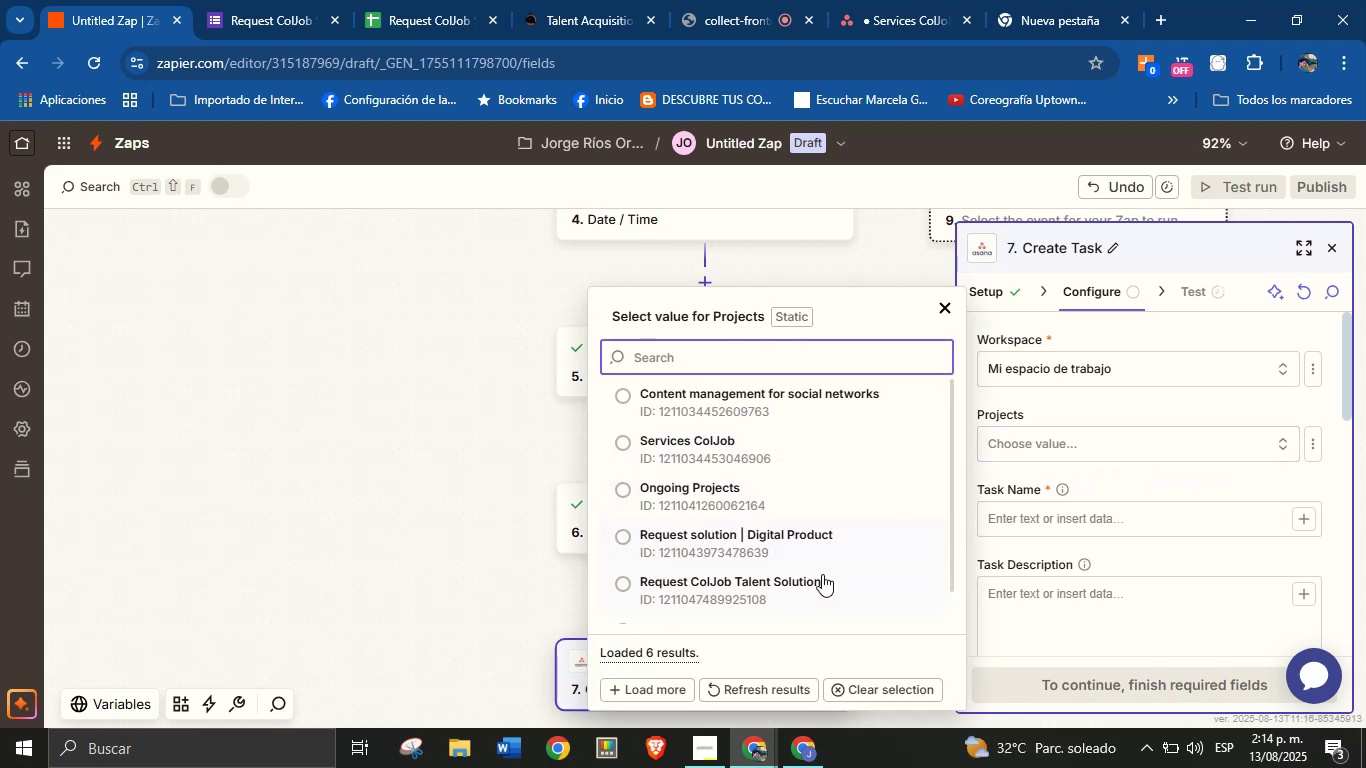 
scroll: coordinate [813, 540], scroll_direction: down, amount: 1.0
 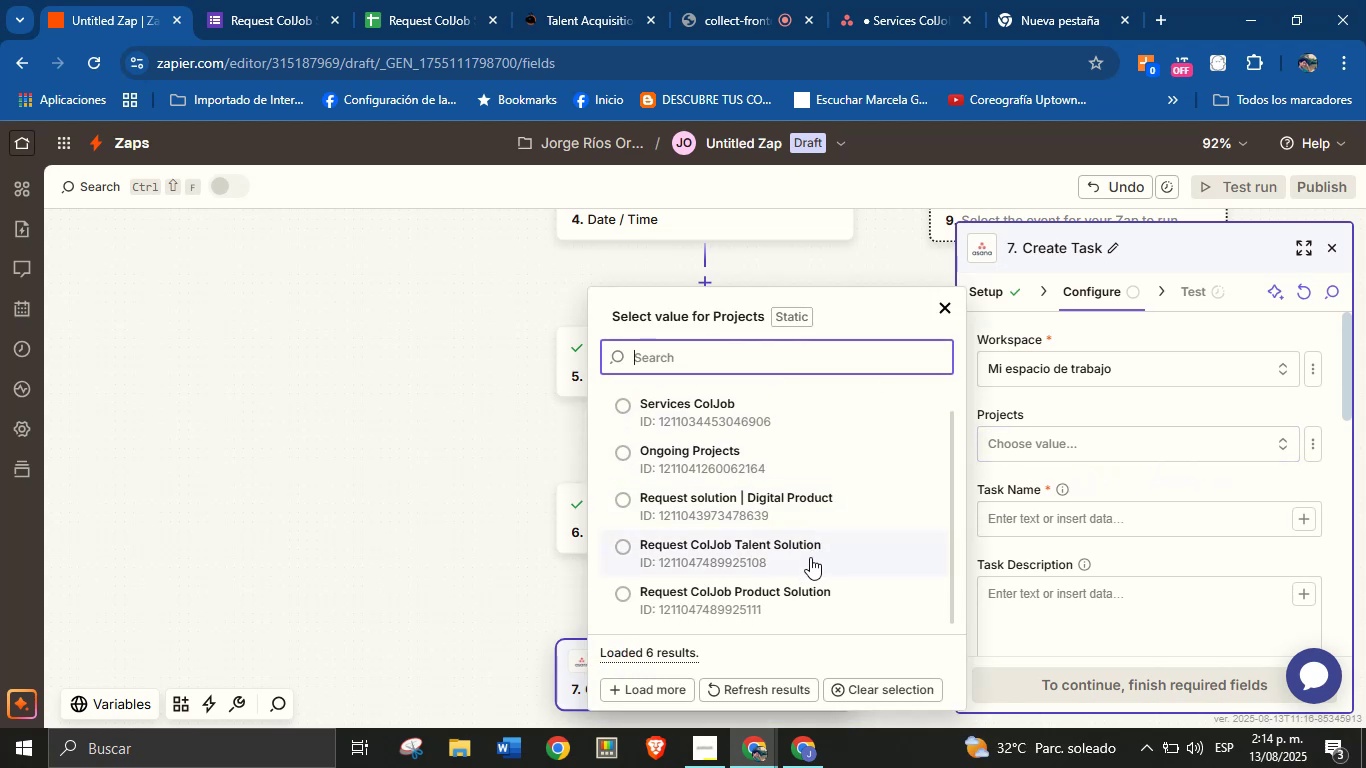 
left_click([810, 557])
 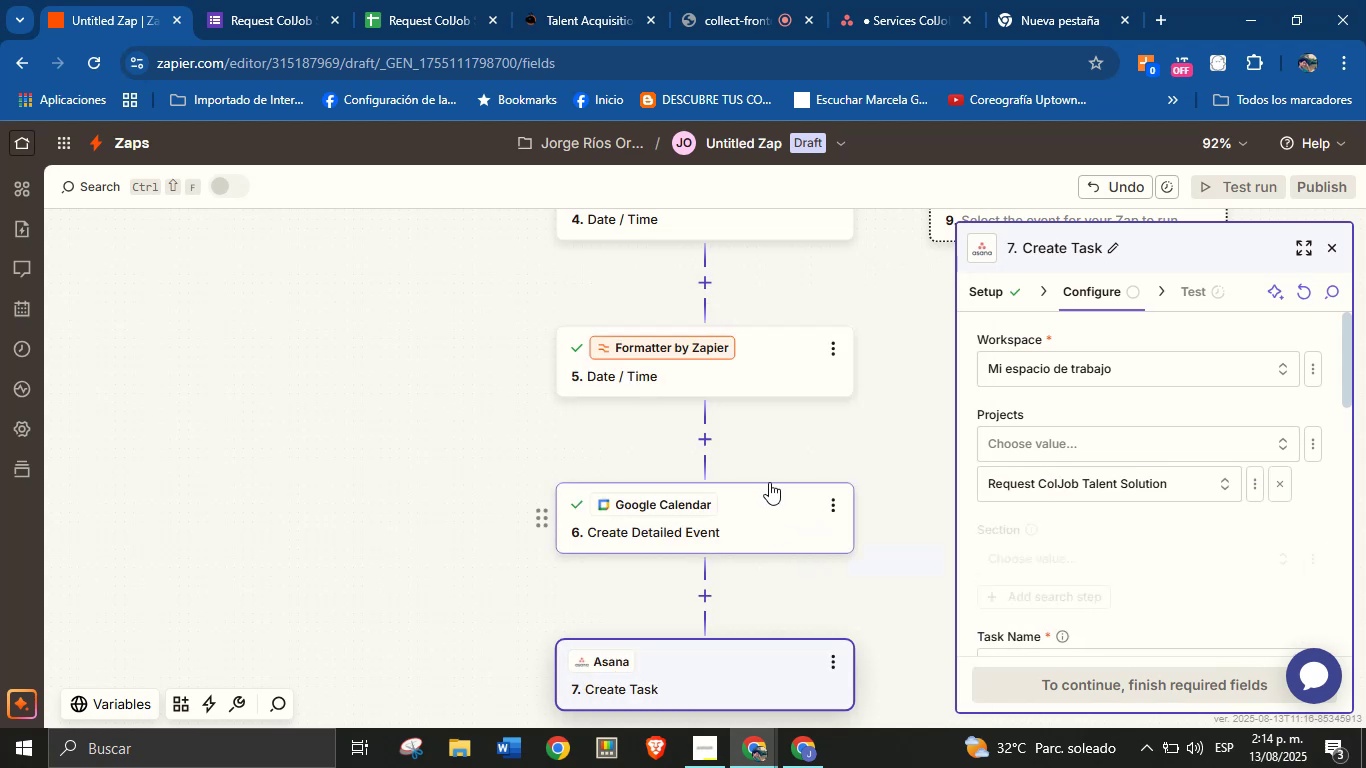 
left_click([775, 514])
 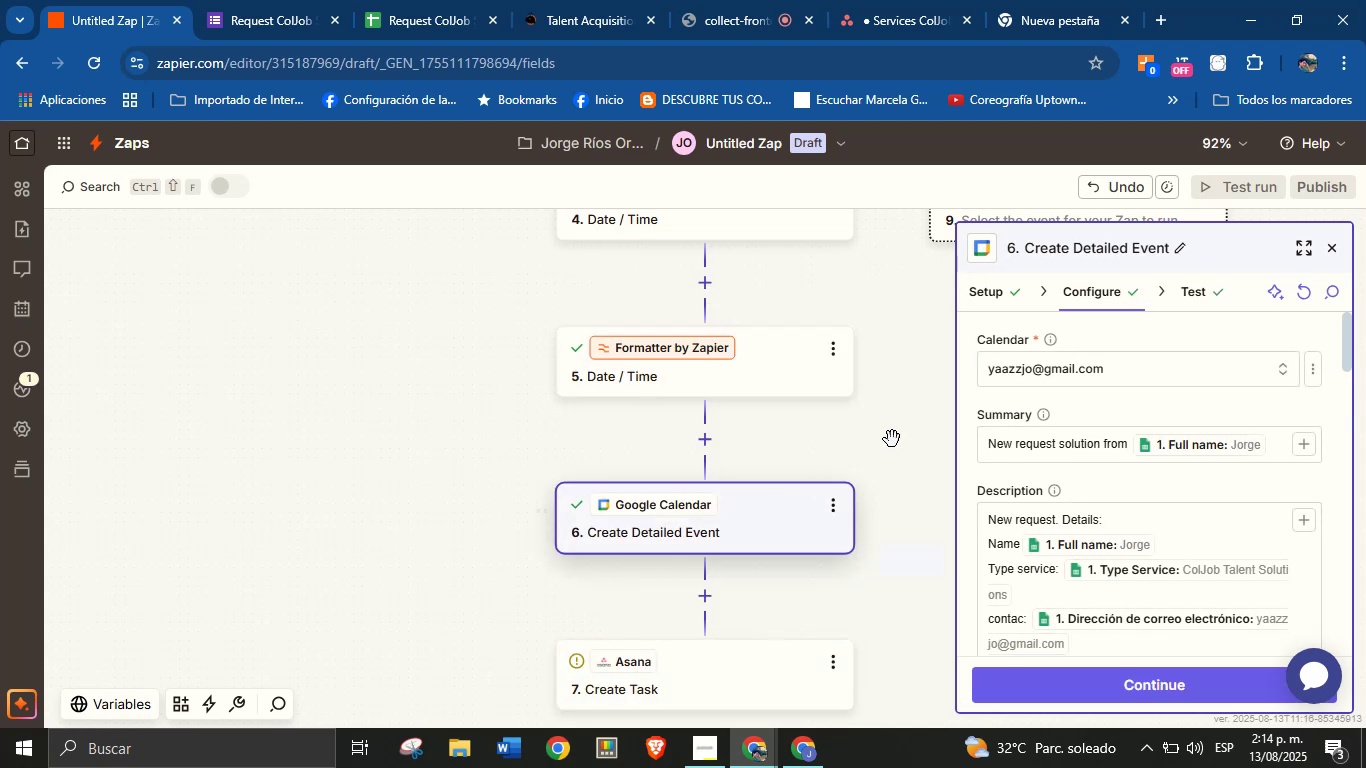 
wait(11.71)
 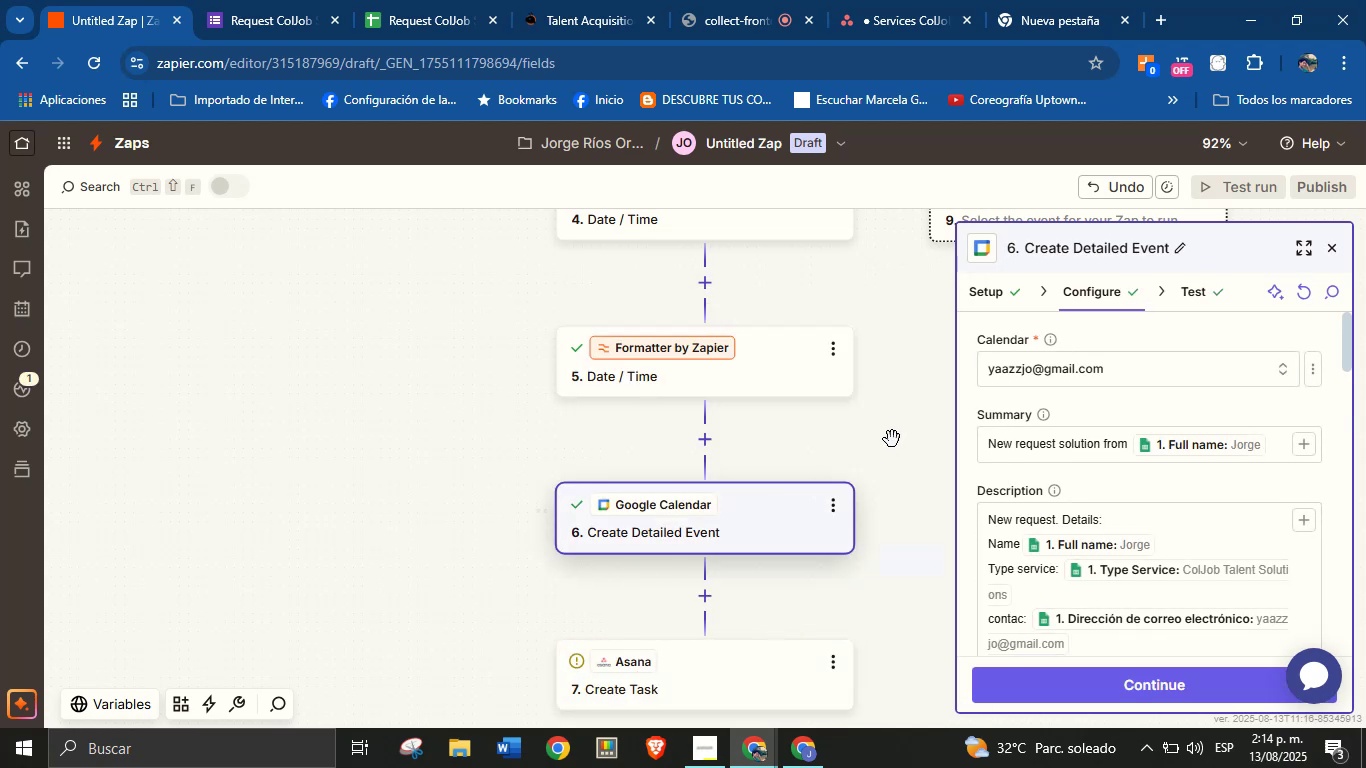 
left_click([707, 598])
 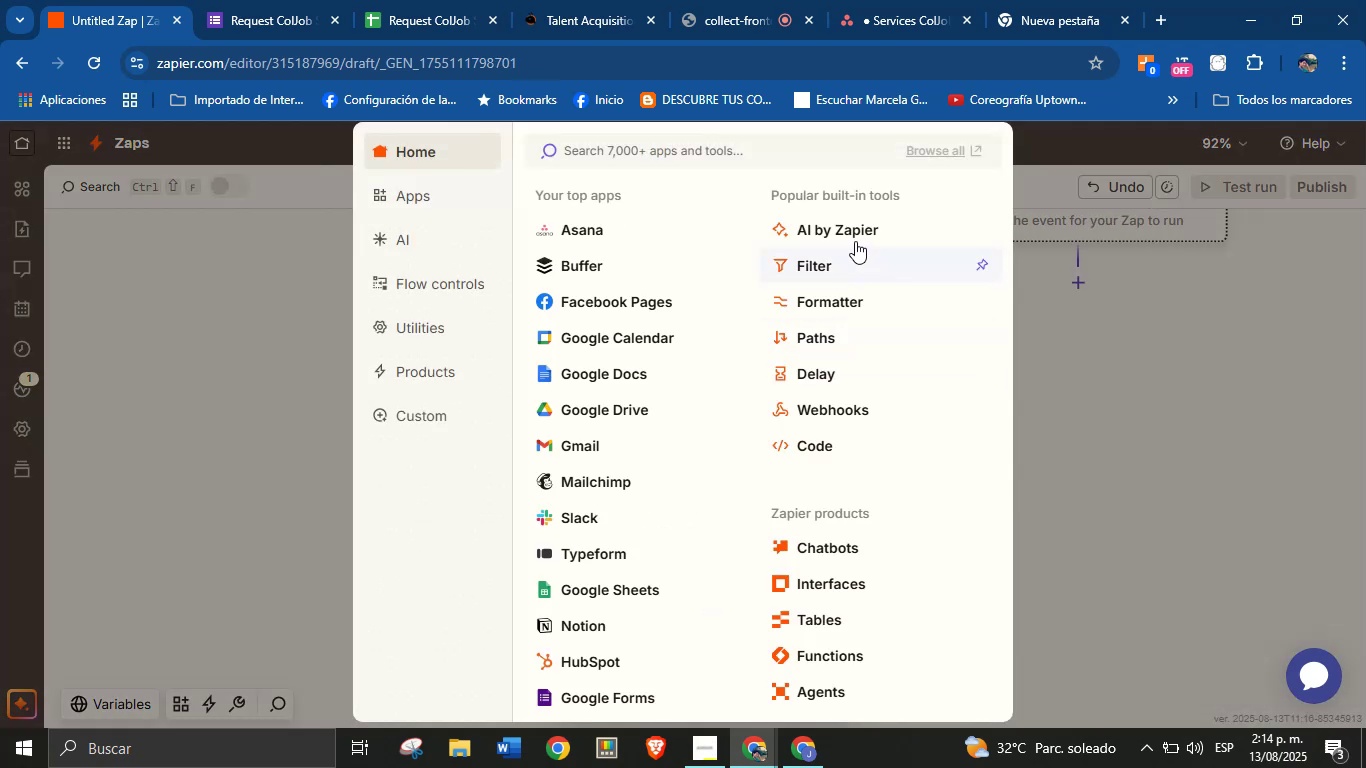 
left_click([844, 328])
 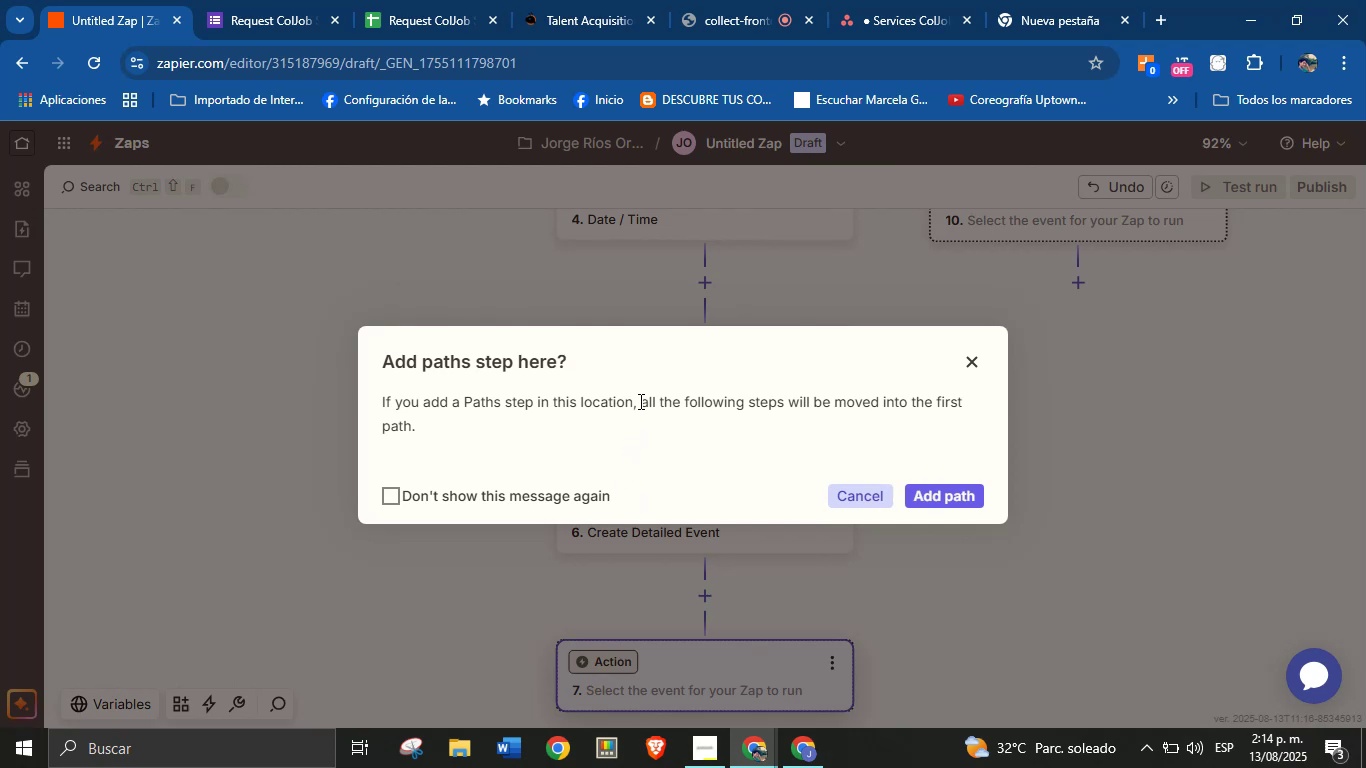 
double_click([639, 401])
 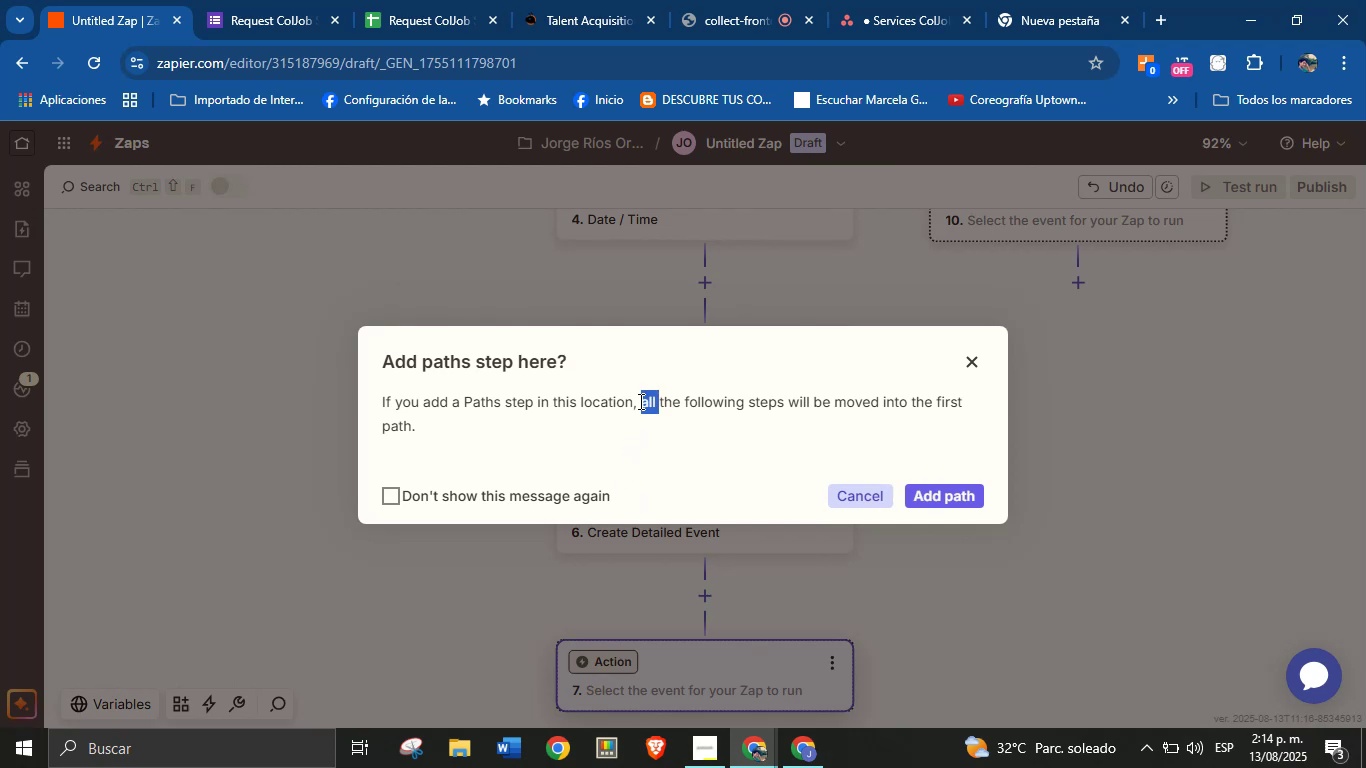 
triple_click([639, 401])
 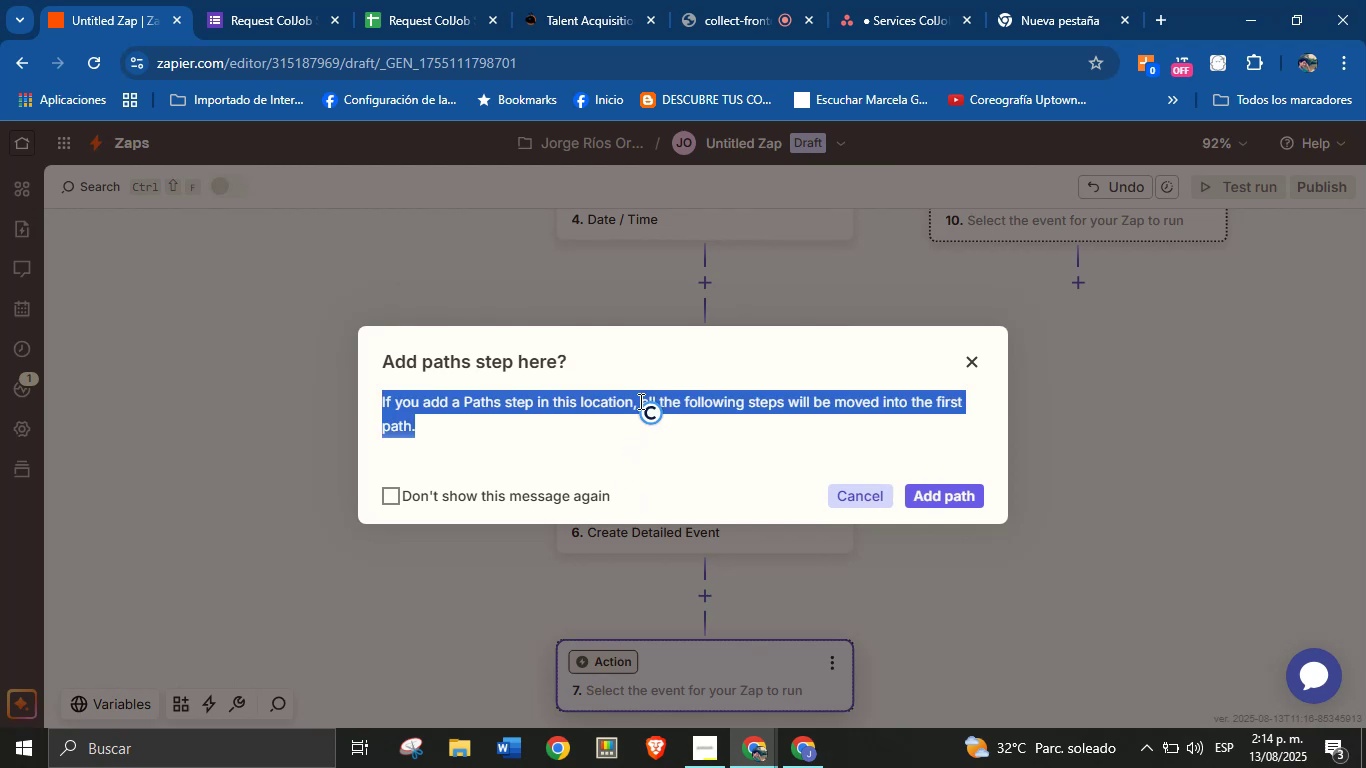 
right_click([639, 401])
 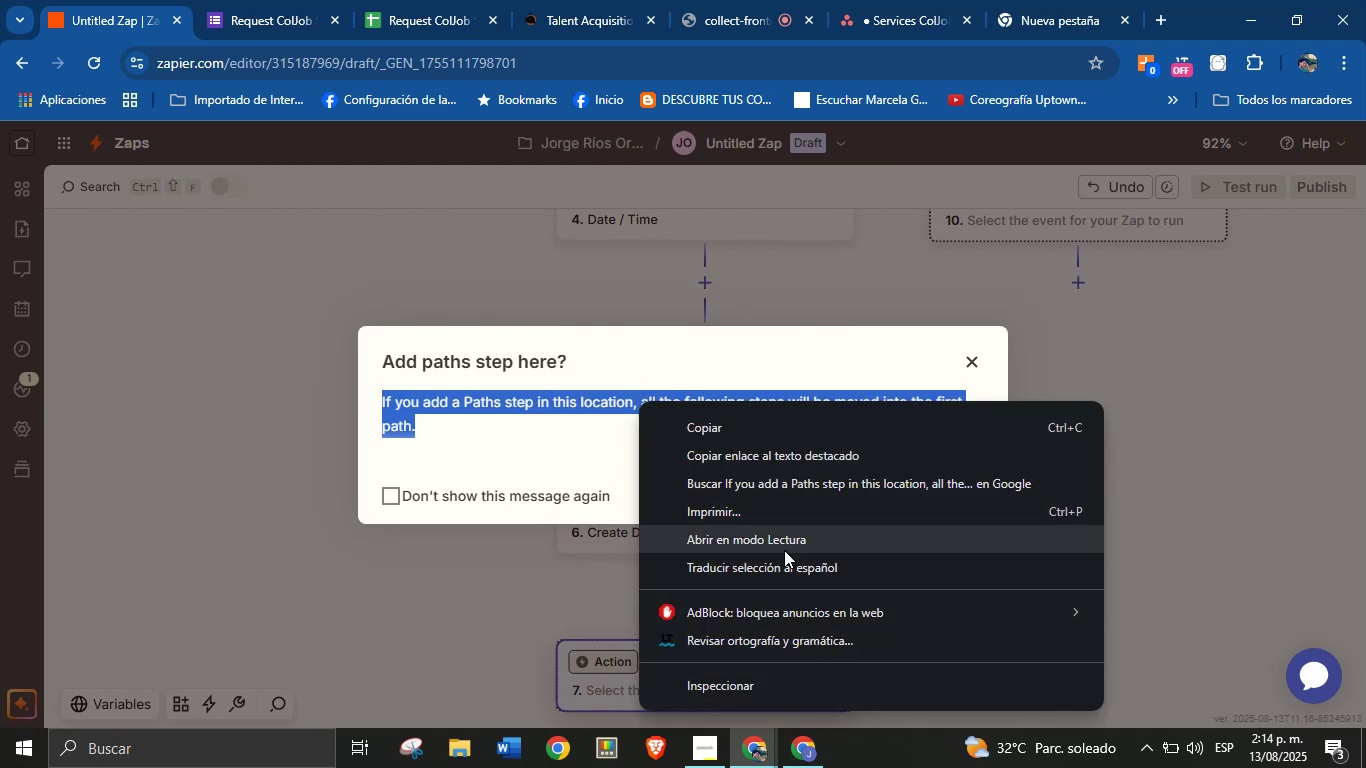 
left_click([786, 562])
 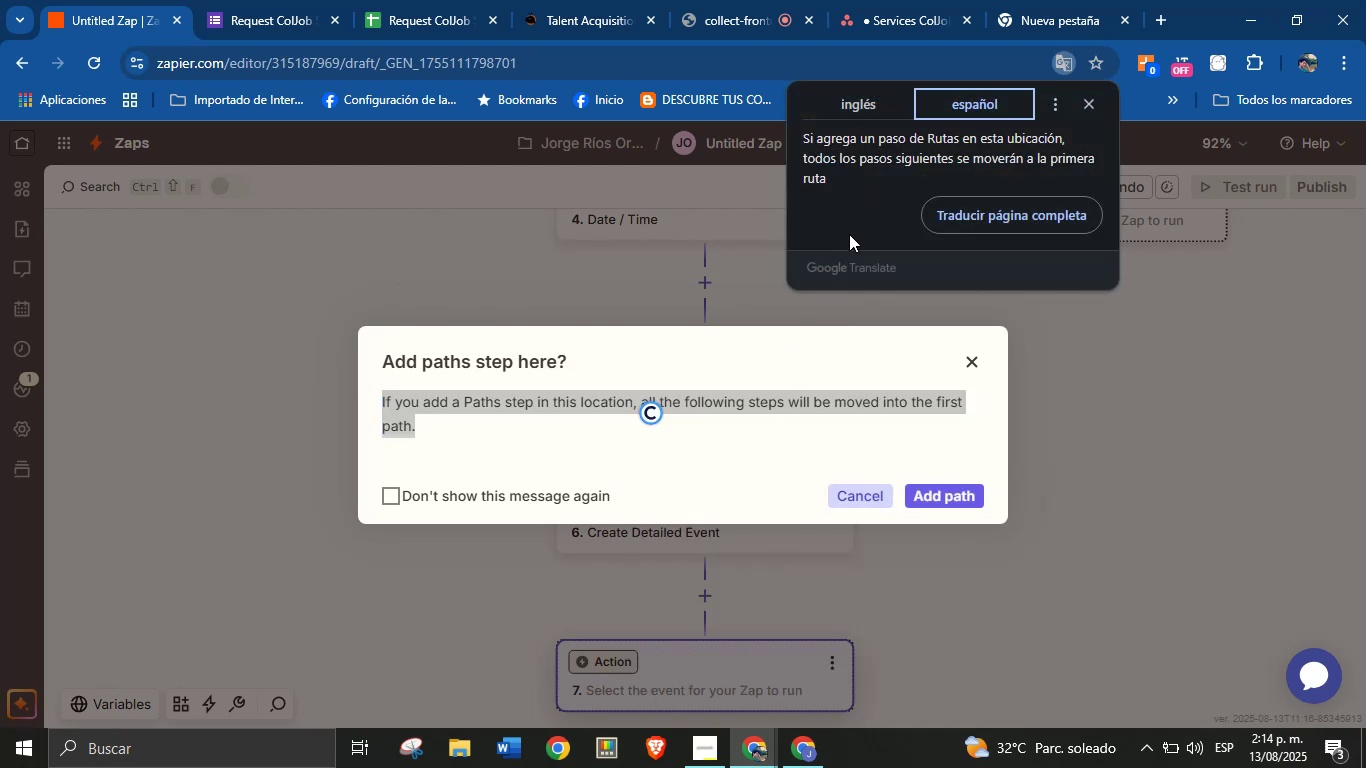 
left_click([831, 401])
 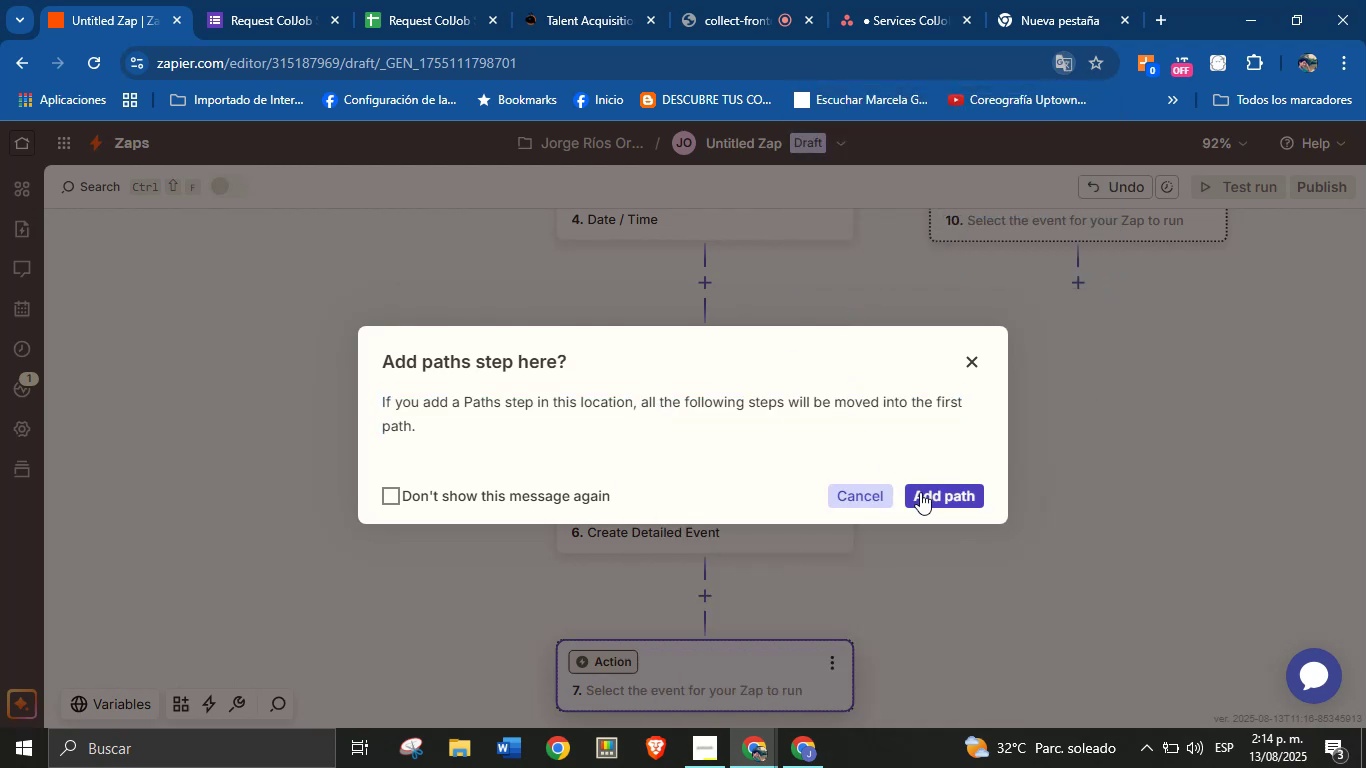 
left_click([927, 499])
 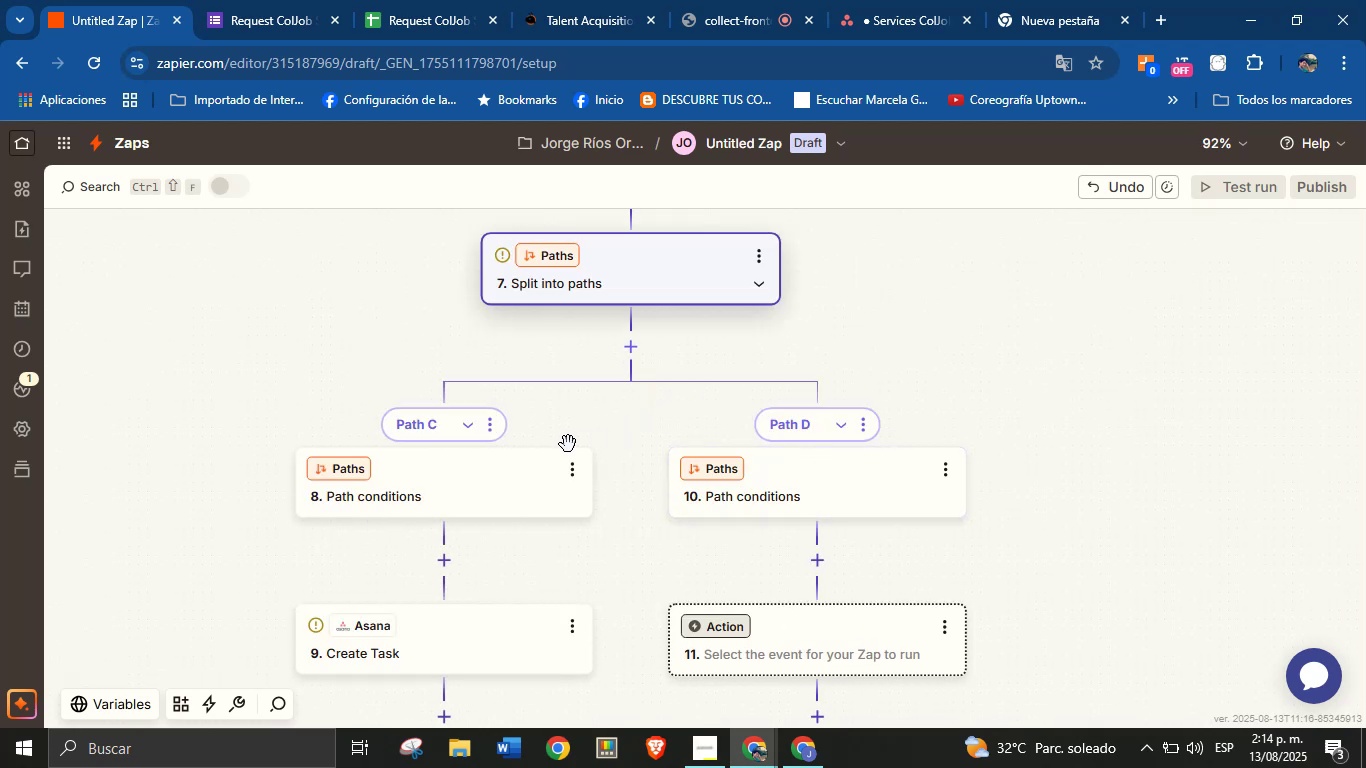 
wait(8.07)
 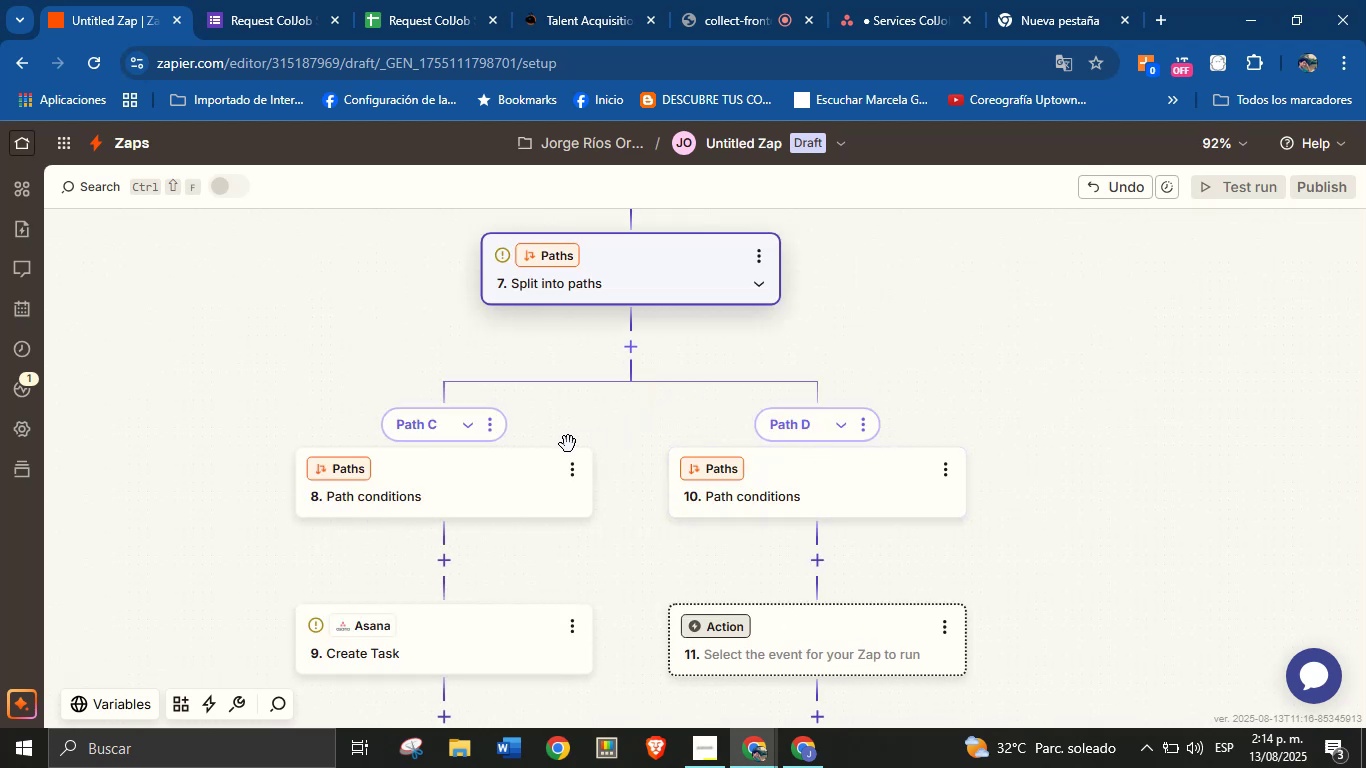 
scroll: coordinate [463, 461], scroll_direction: down, amount: 1.0
 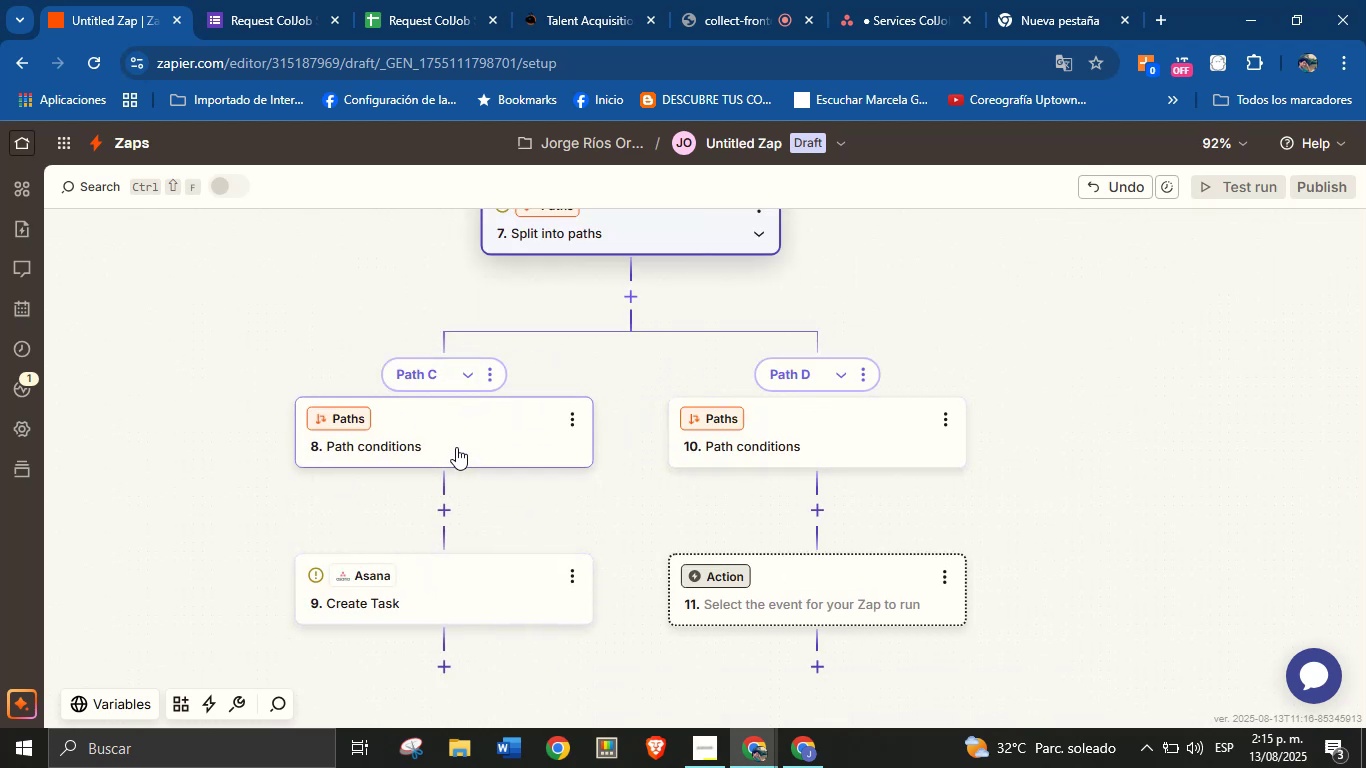 
left_click([456, 447])
 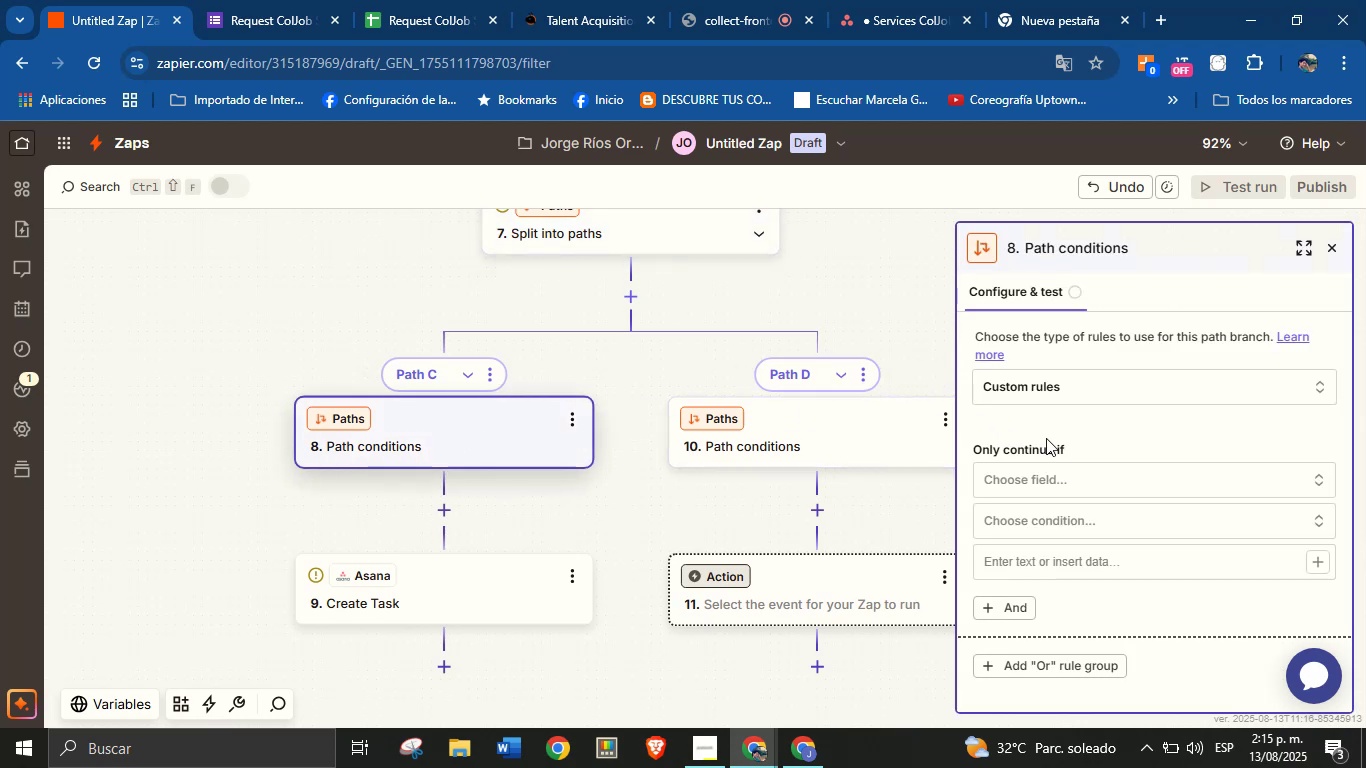 
left_click([1072, 471])
 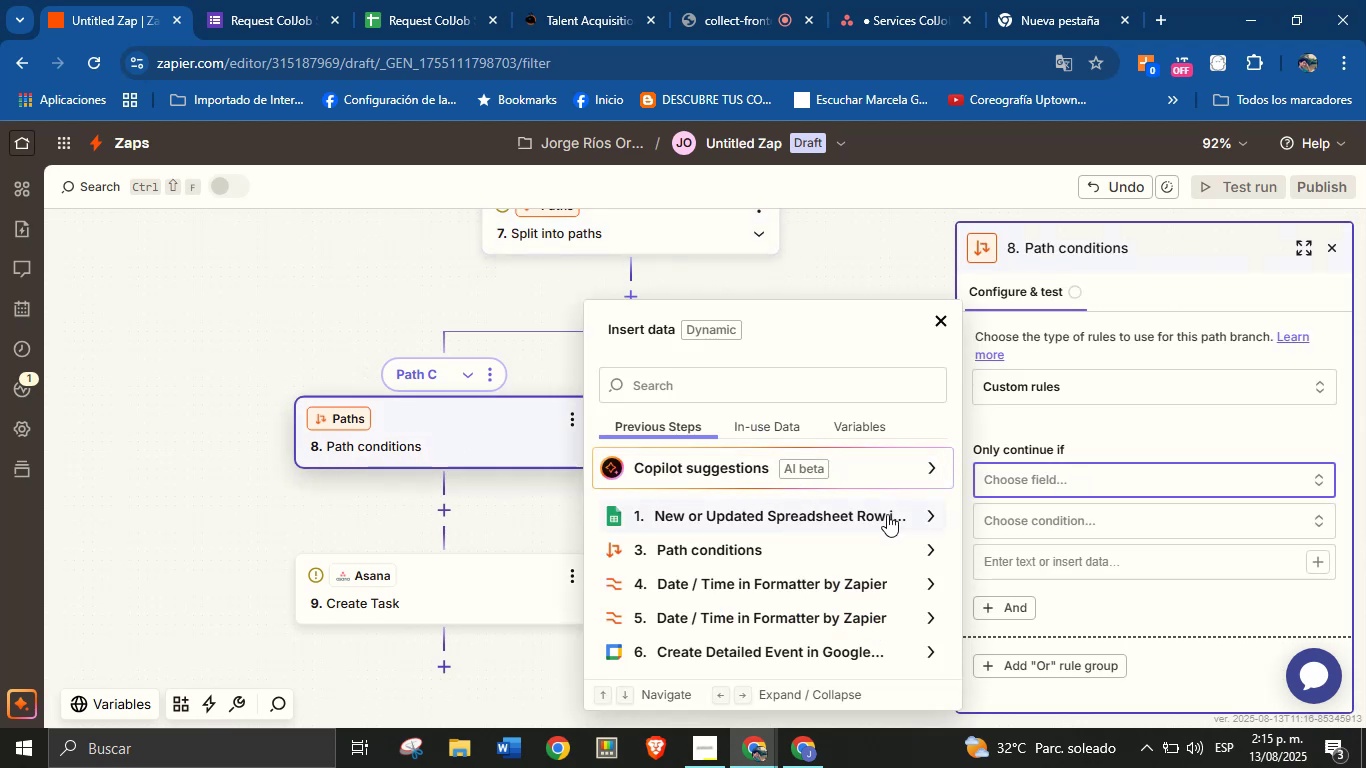 
wait(6.02)
 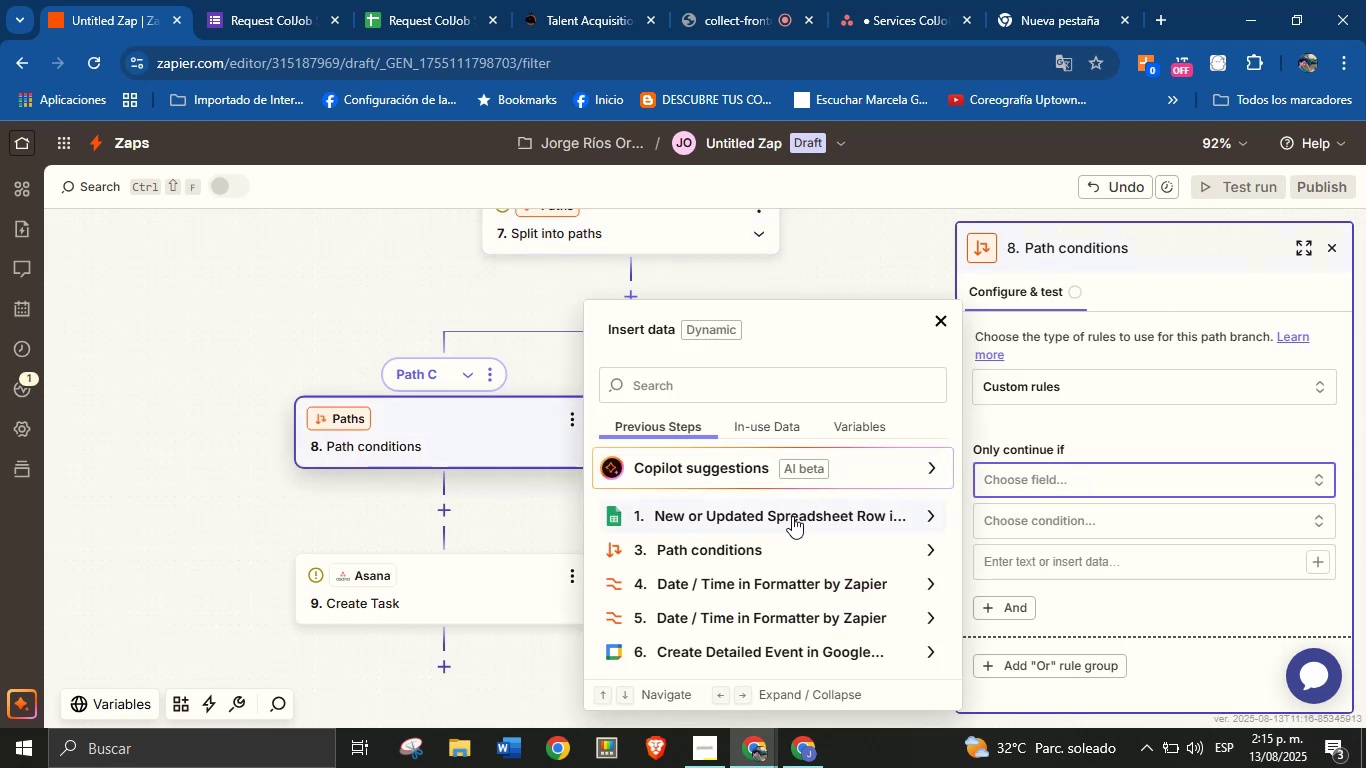 
left_click([887, 514])
 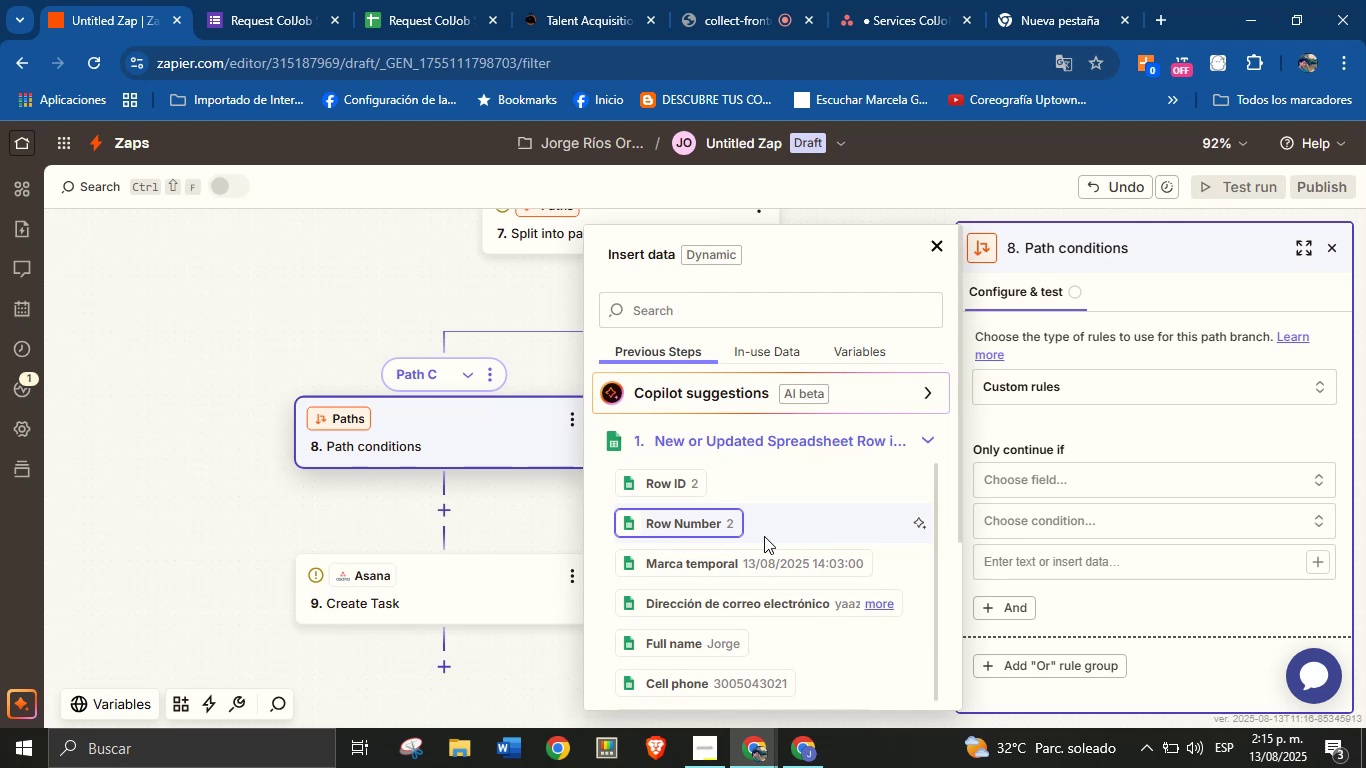 
scroll: coordinate [764, 536], scroll_direction: down, amount: 1.0
 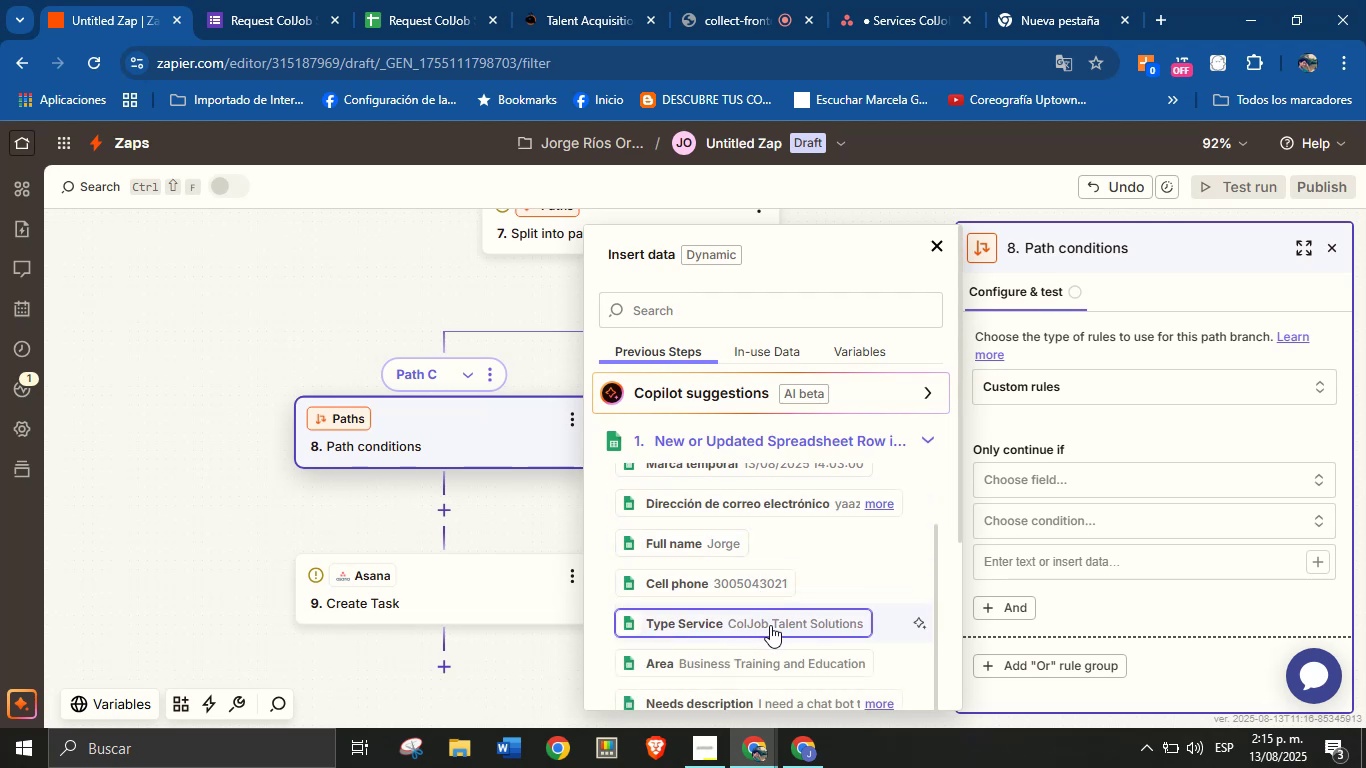 
left_click([814, 626])
 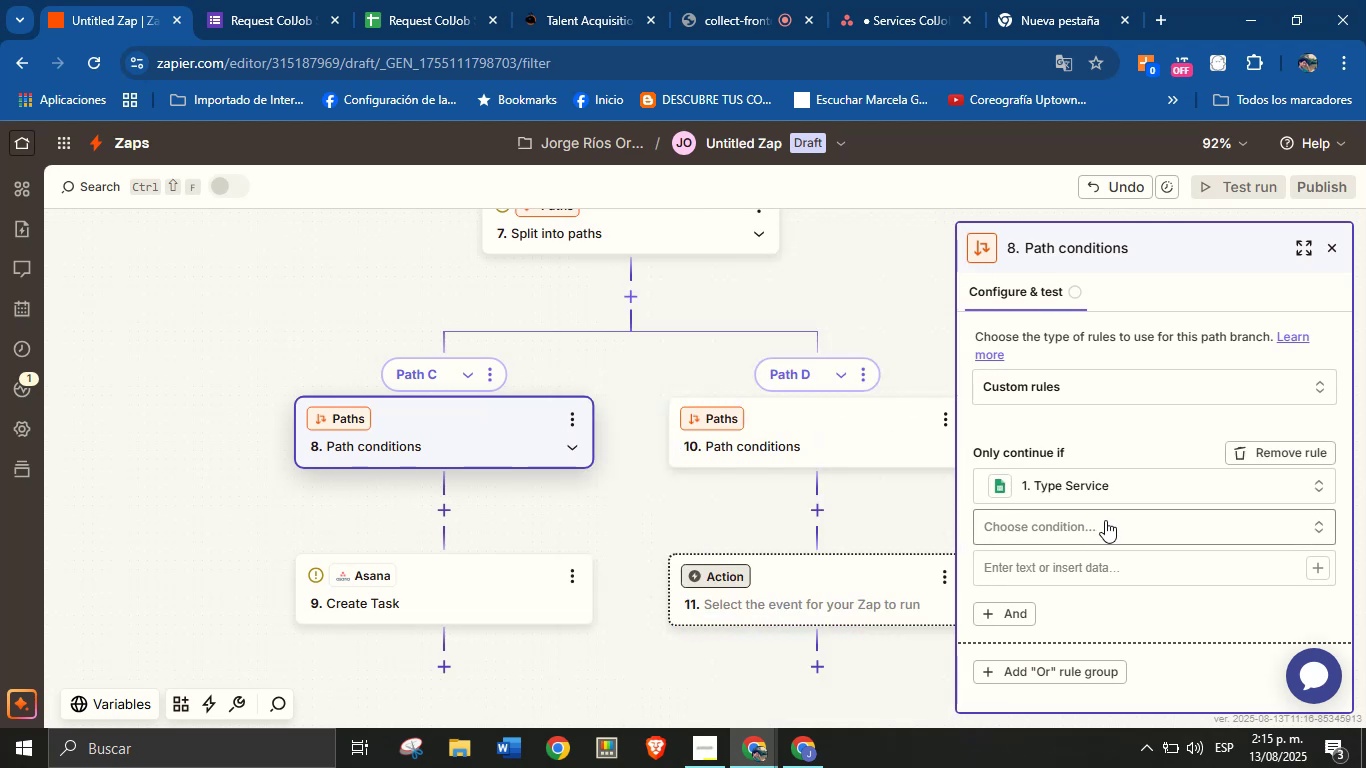 
left_click([1105, 523])
 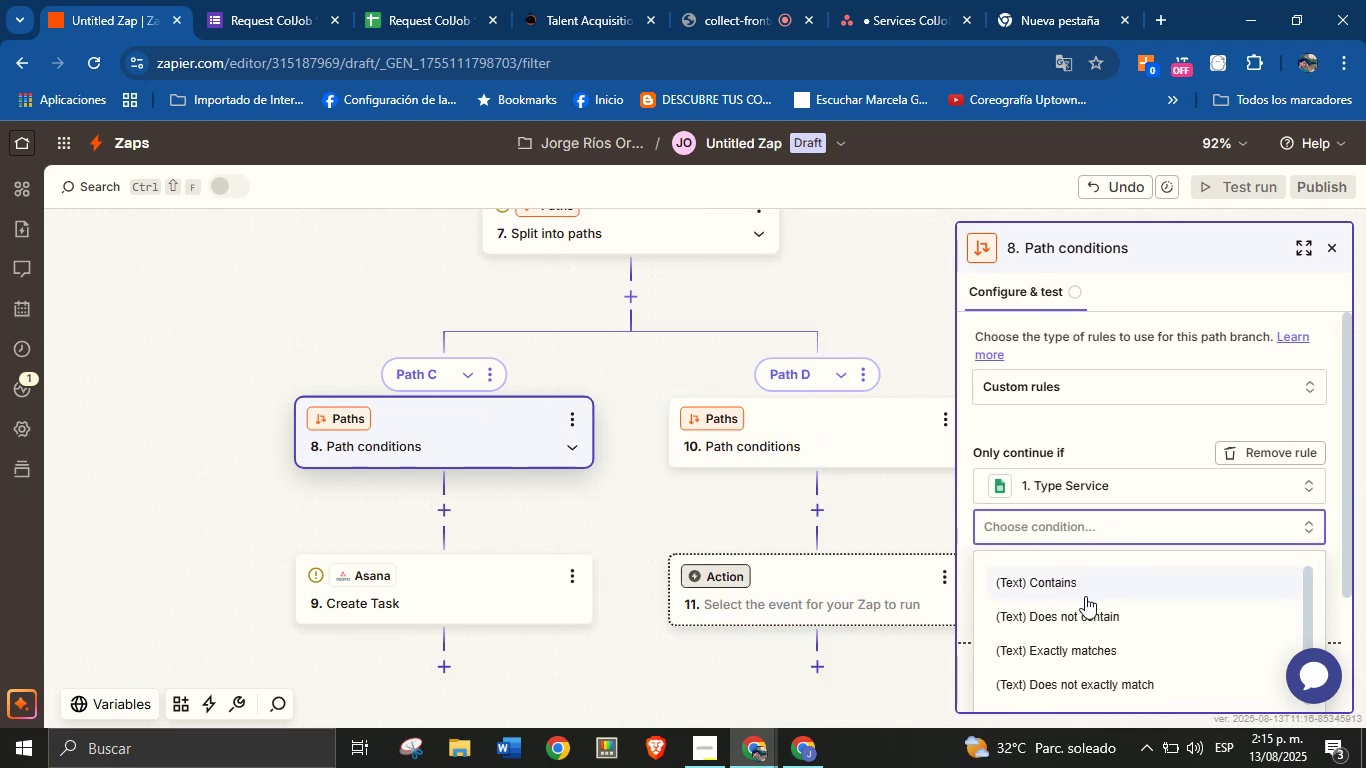 
scroll: coordinate [1115, 610], scroll_direction: none, amount: 0.0
 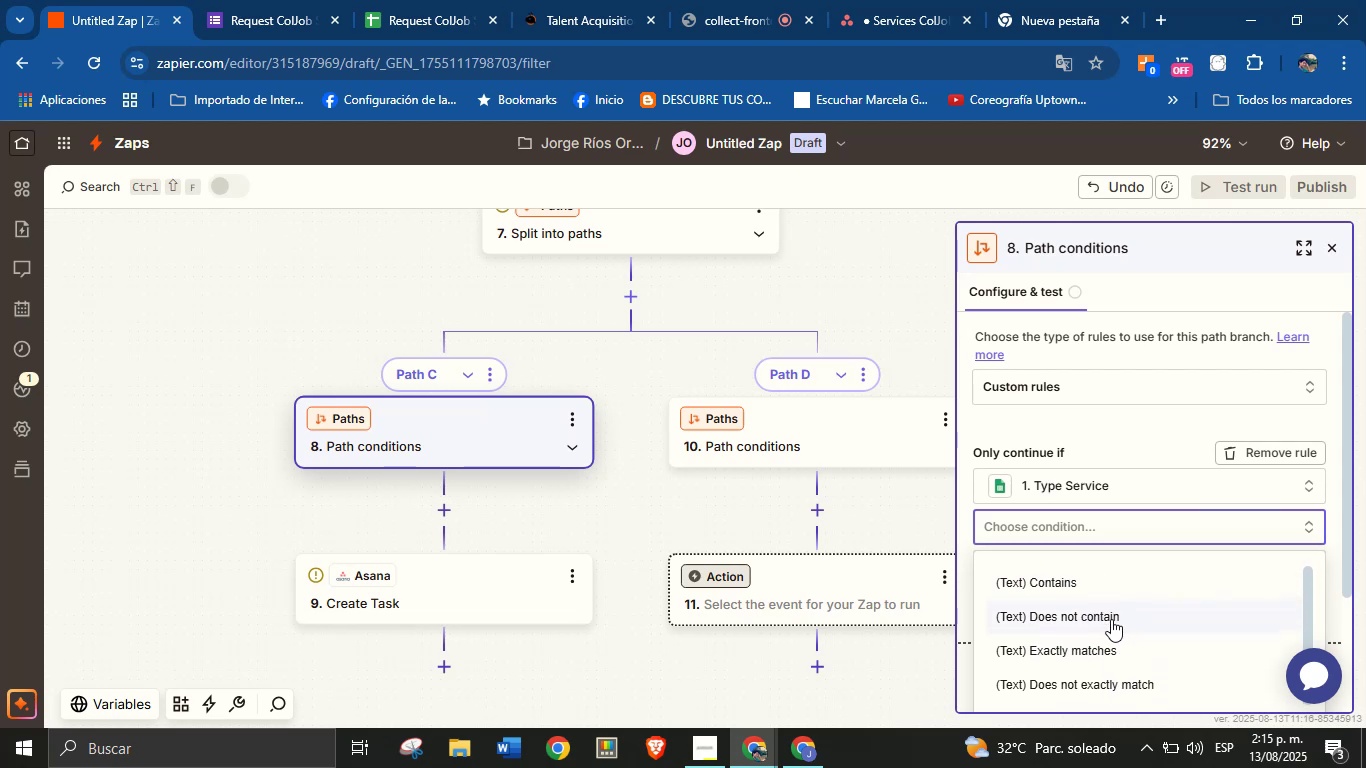 
scroll: coordinate [1102, 630], scroll_direction: up, amount: 1.0
 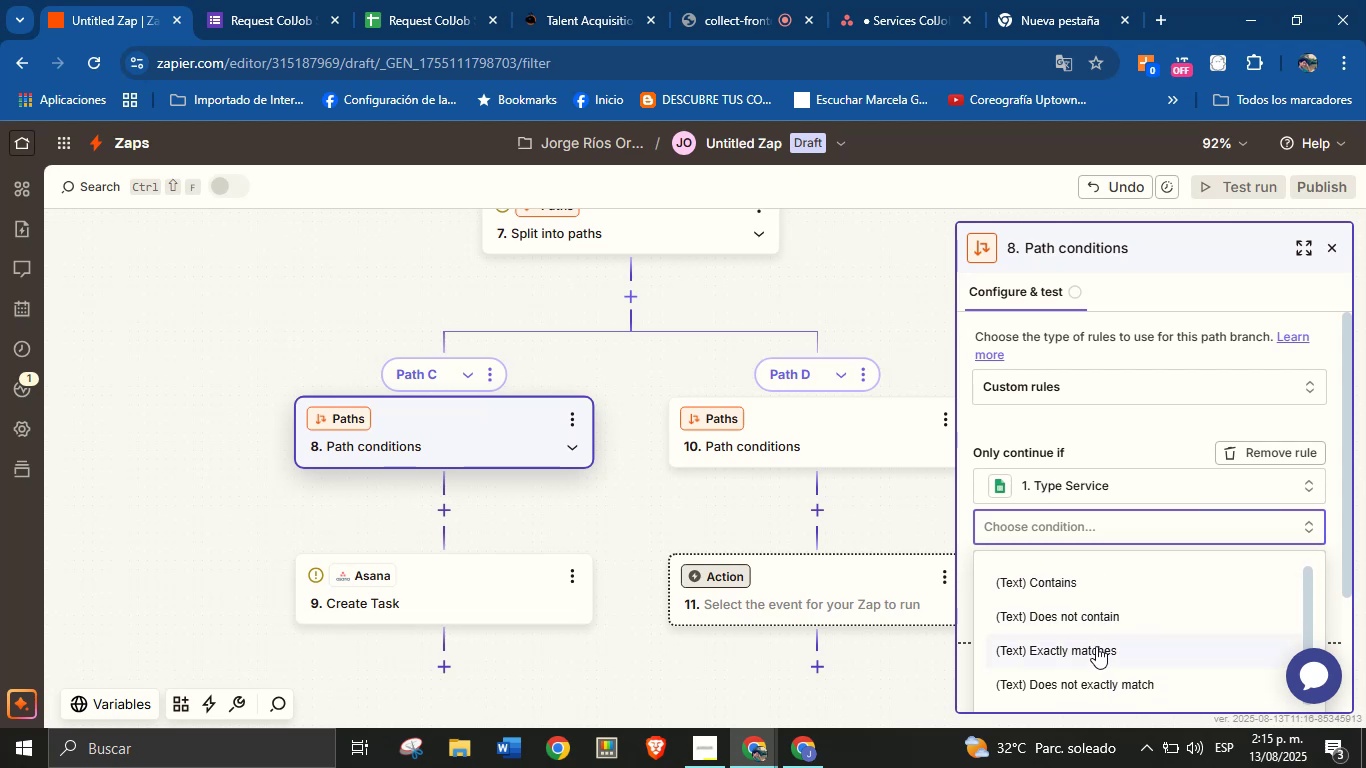 
left_click([1096, 646])
 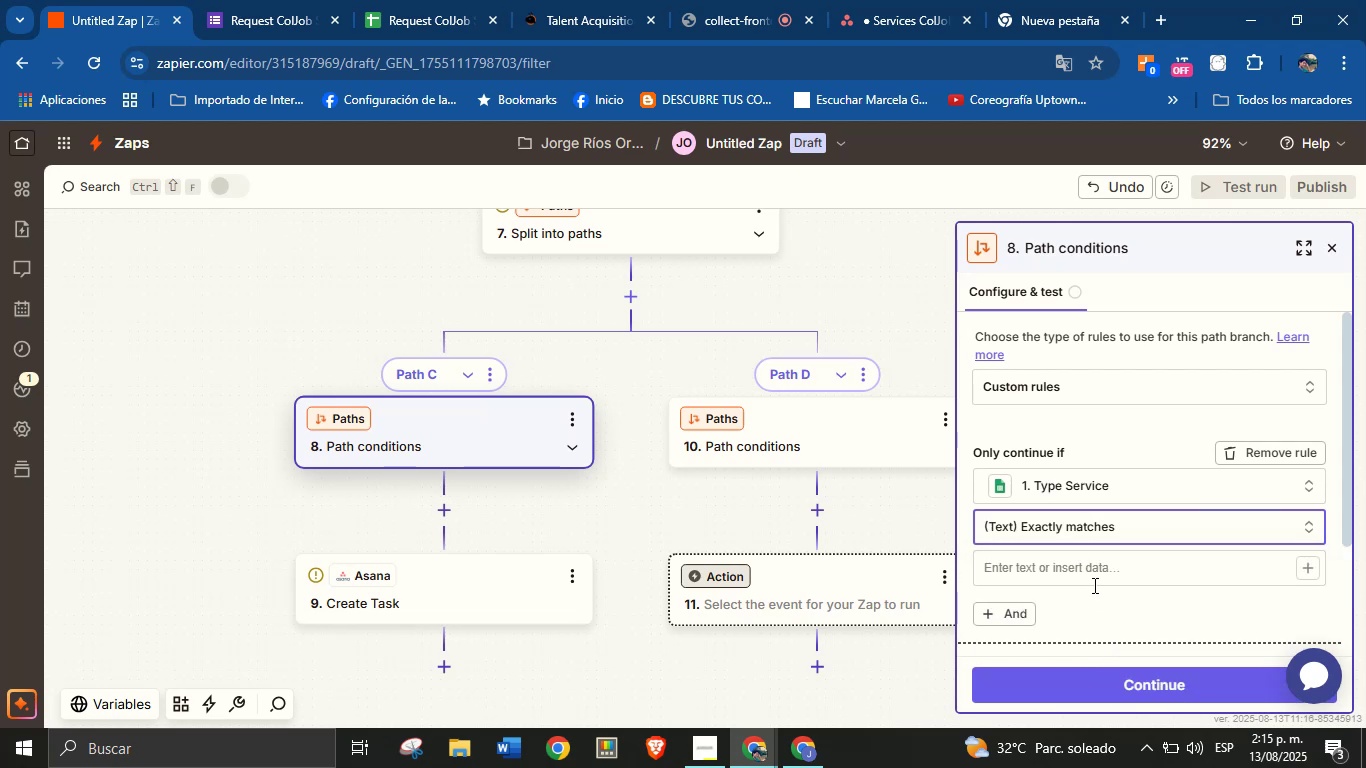 
left_click([1095, 574])
 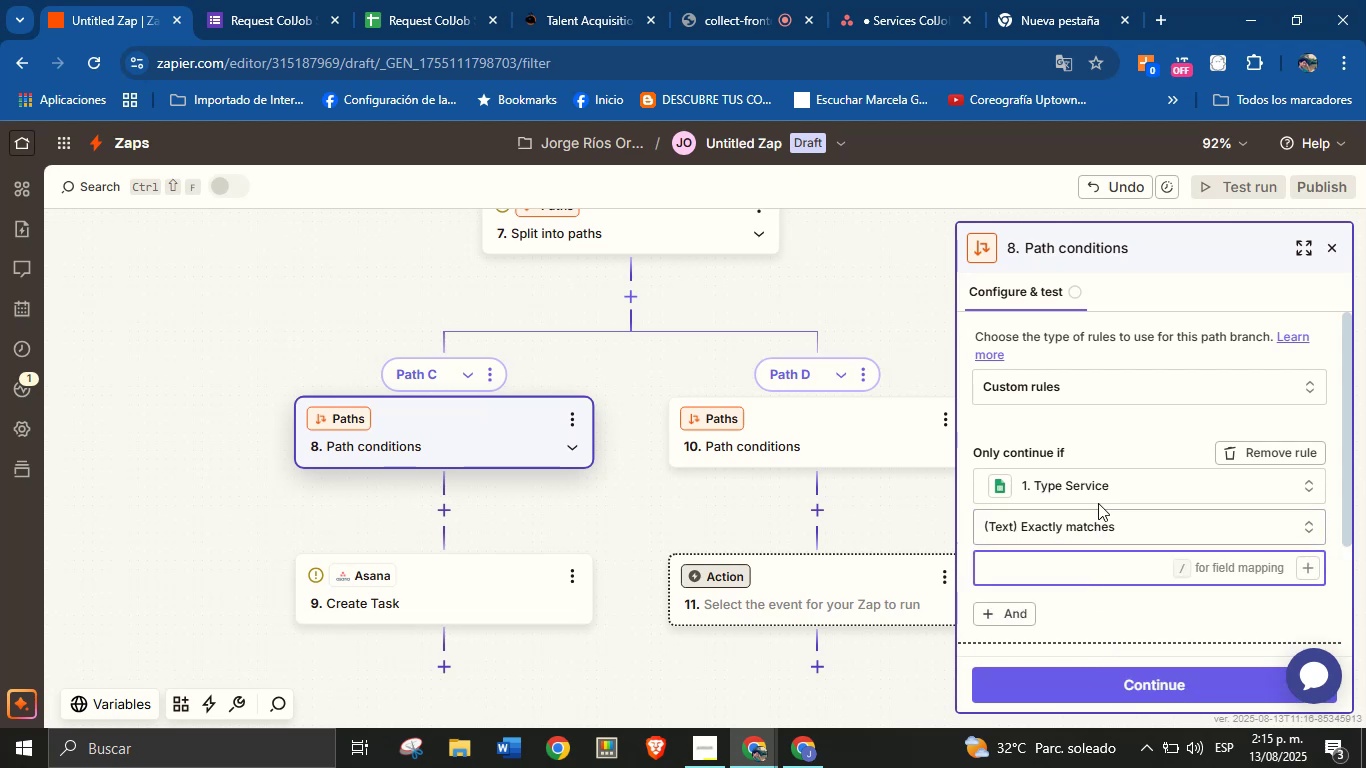 
left_click([1105, 481])
 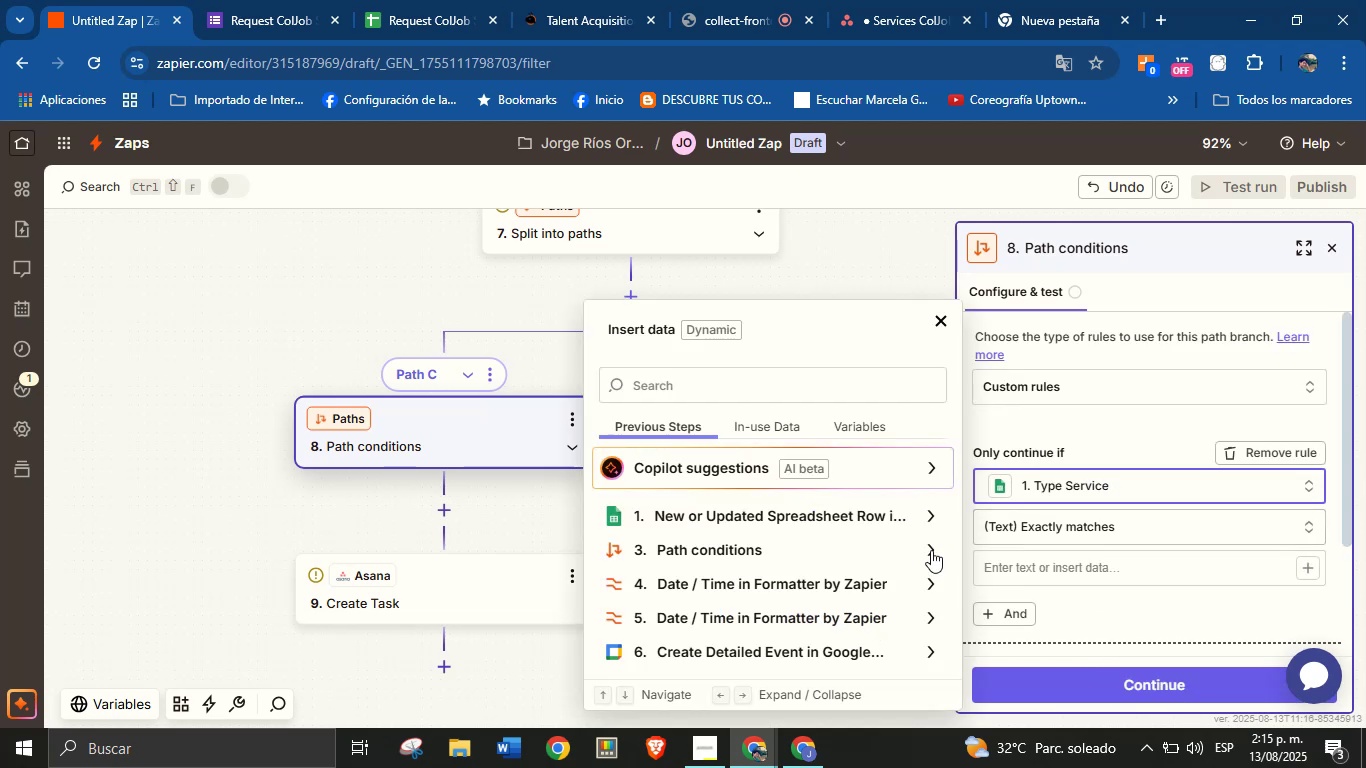 
left_click([908, 510])
 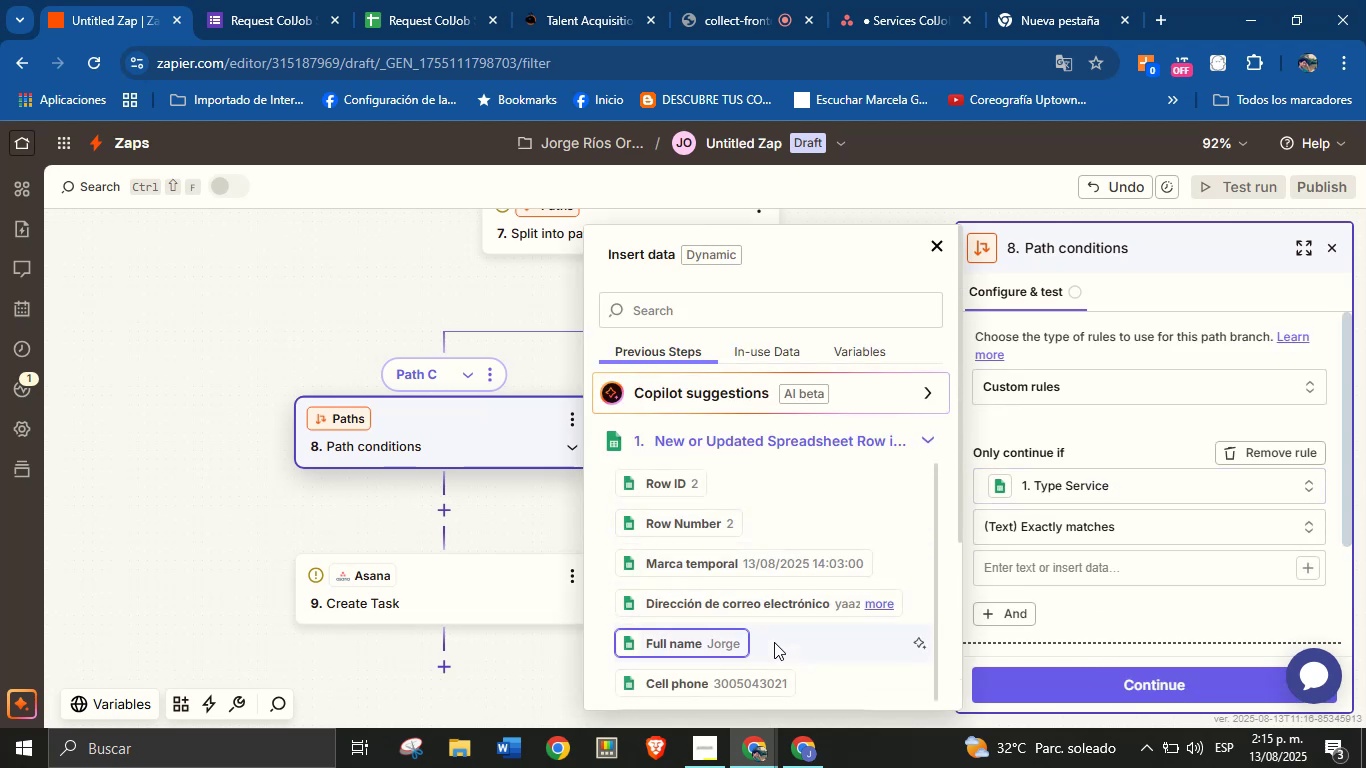 
scroll: coordinate [828, 560], scroll_direction: down, amount: 2.0
 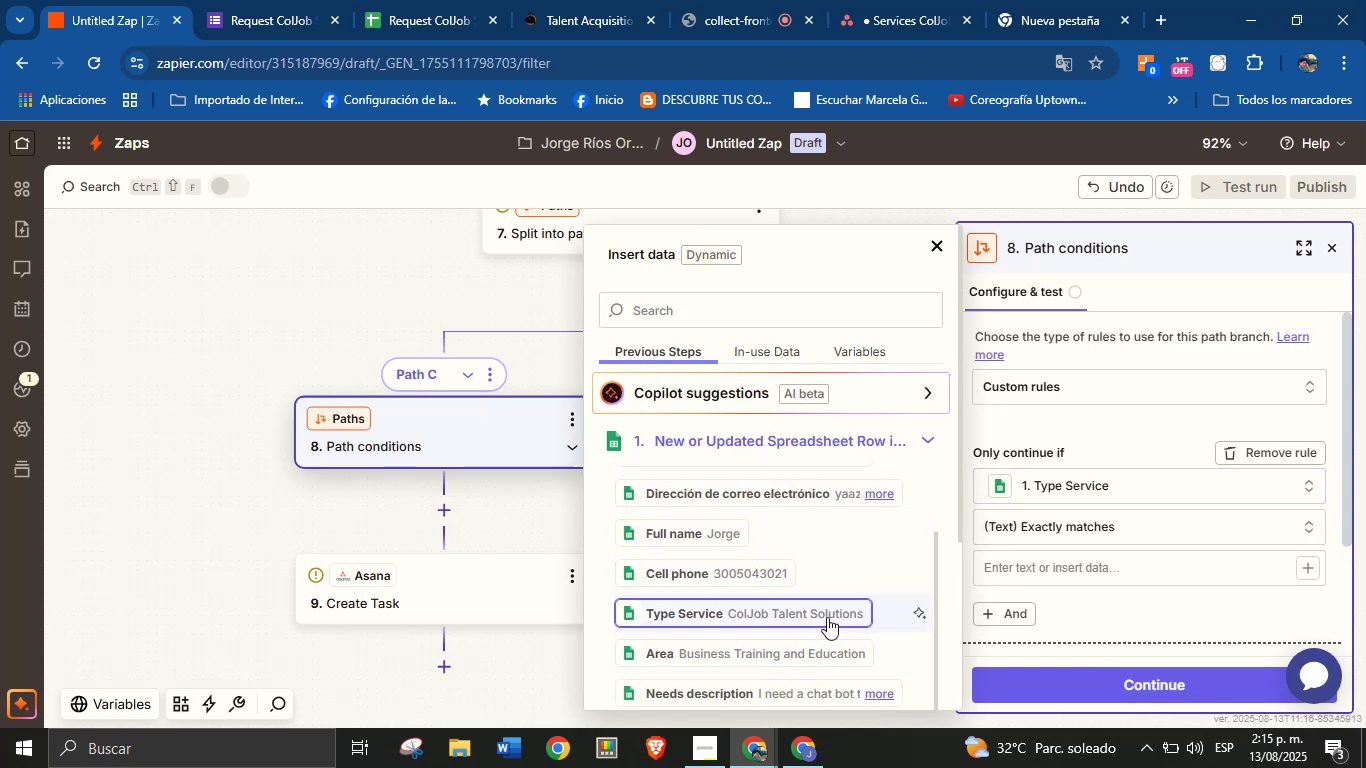 
left_click([837, 617])
 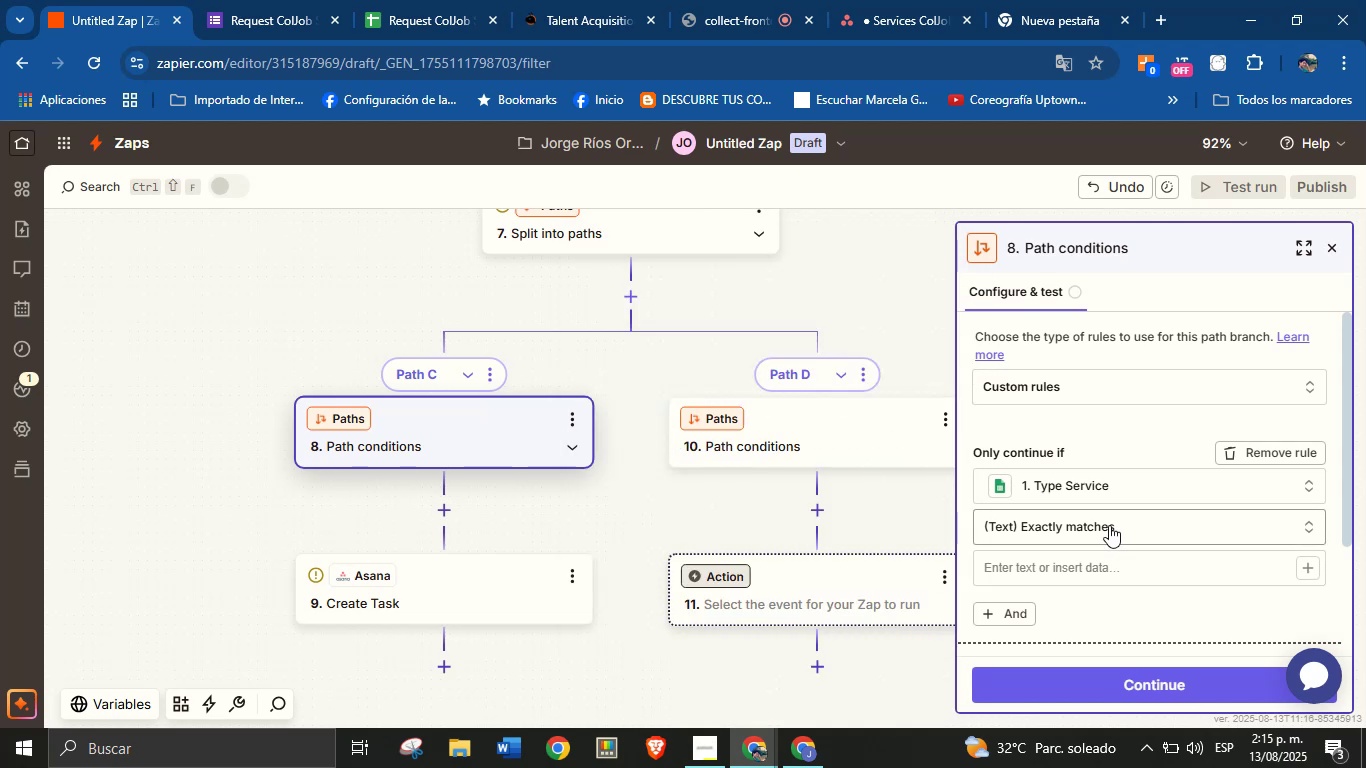 
left_click([1109, 525])
 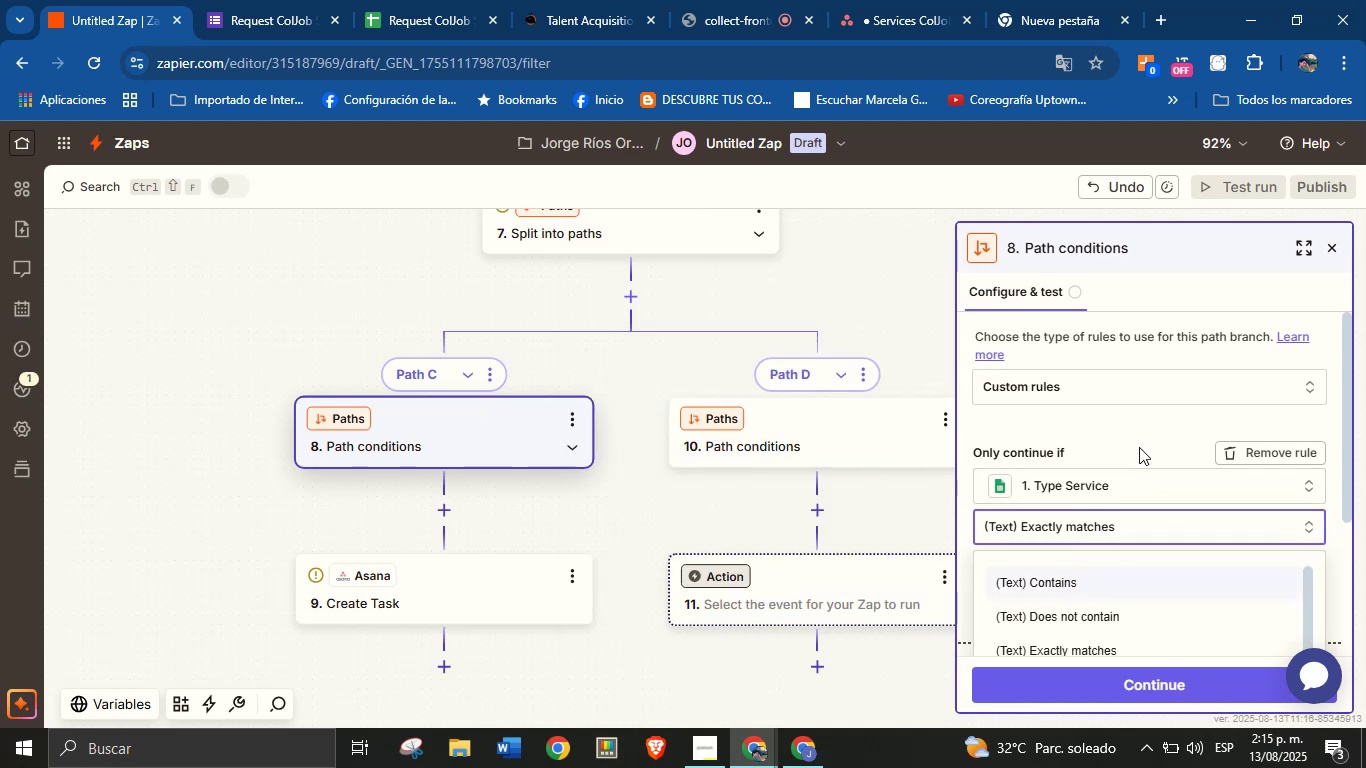 
left_click([1091, 566])
 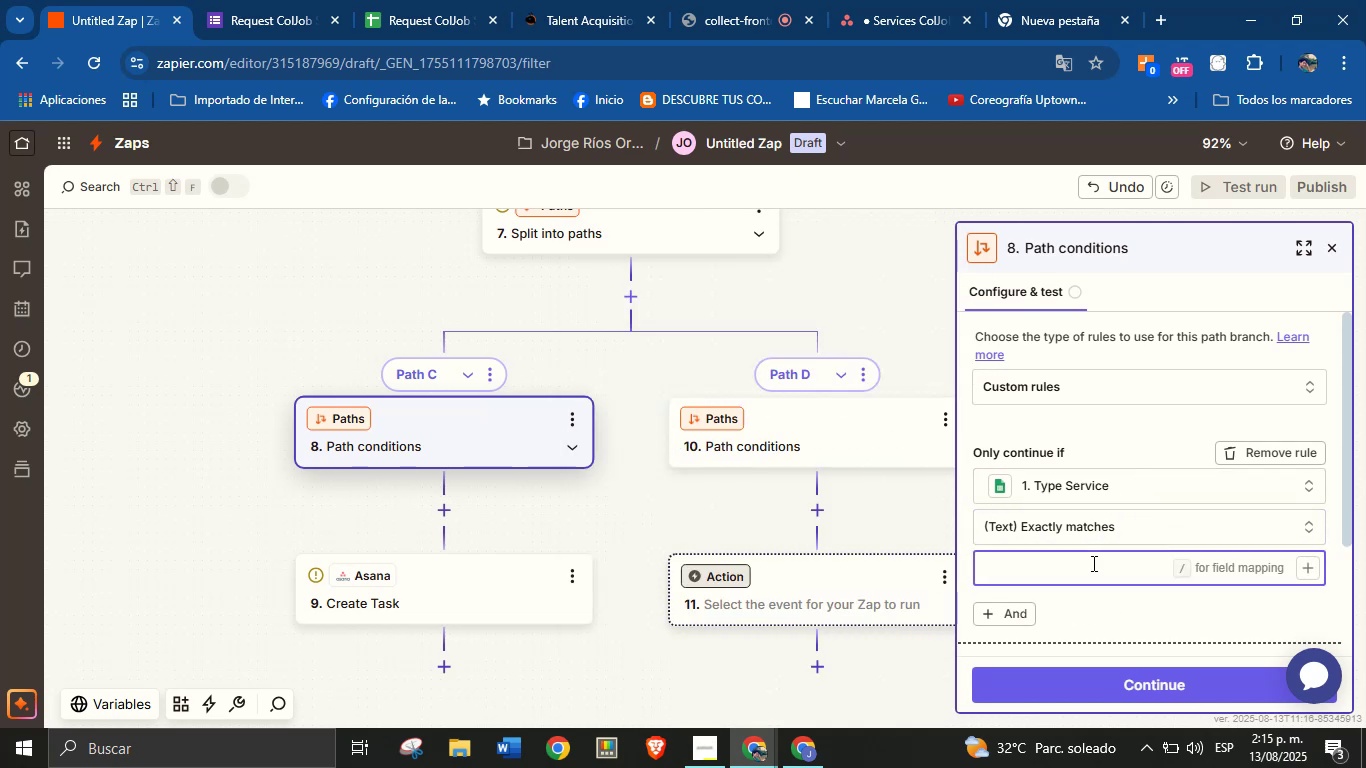 
type(ColJob Talent Solutions)
 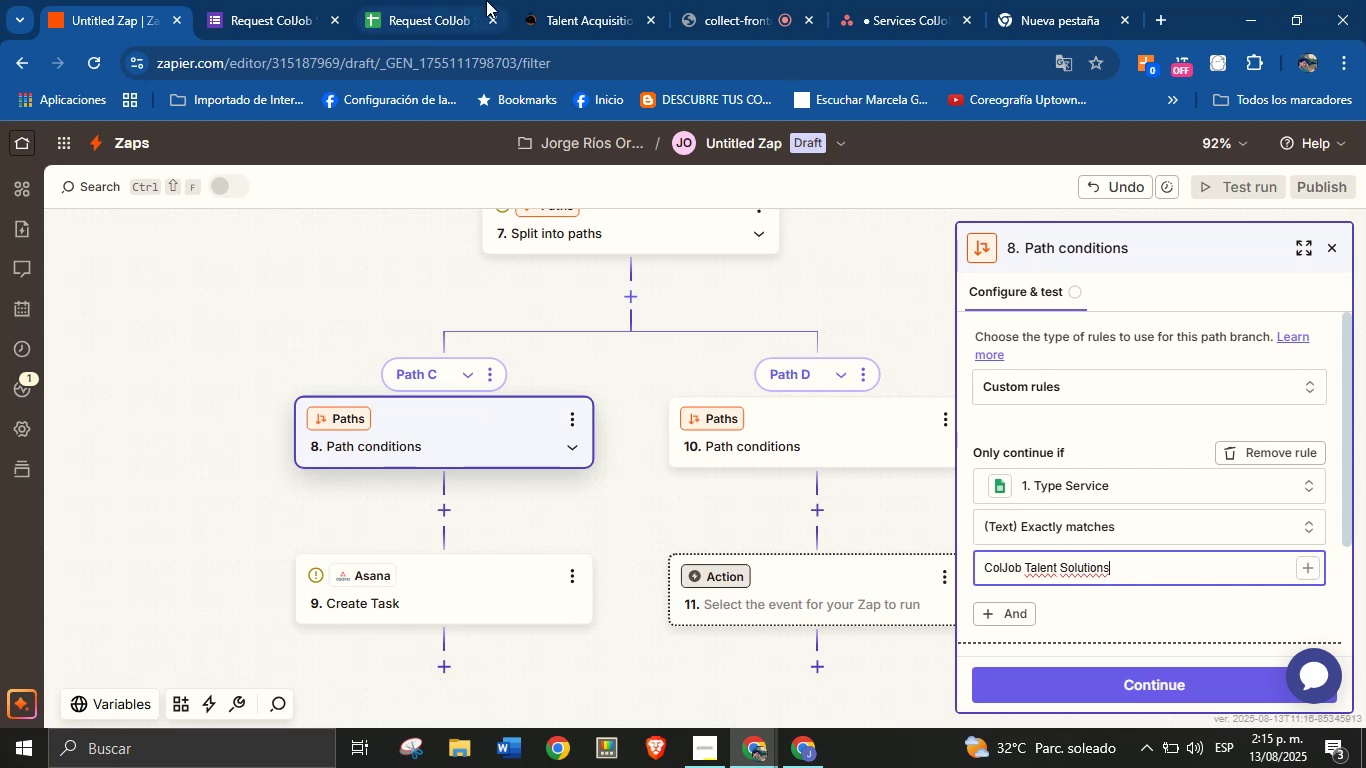 
left_click([468, 0])
 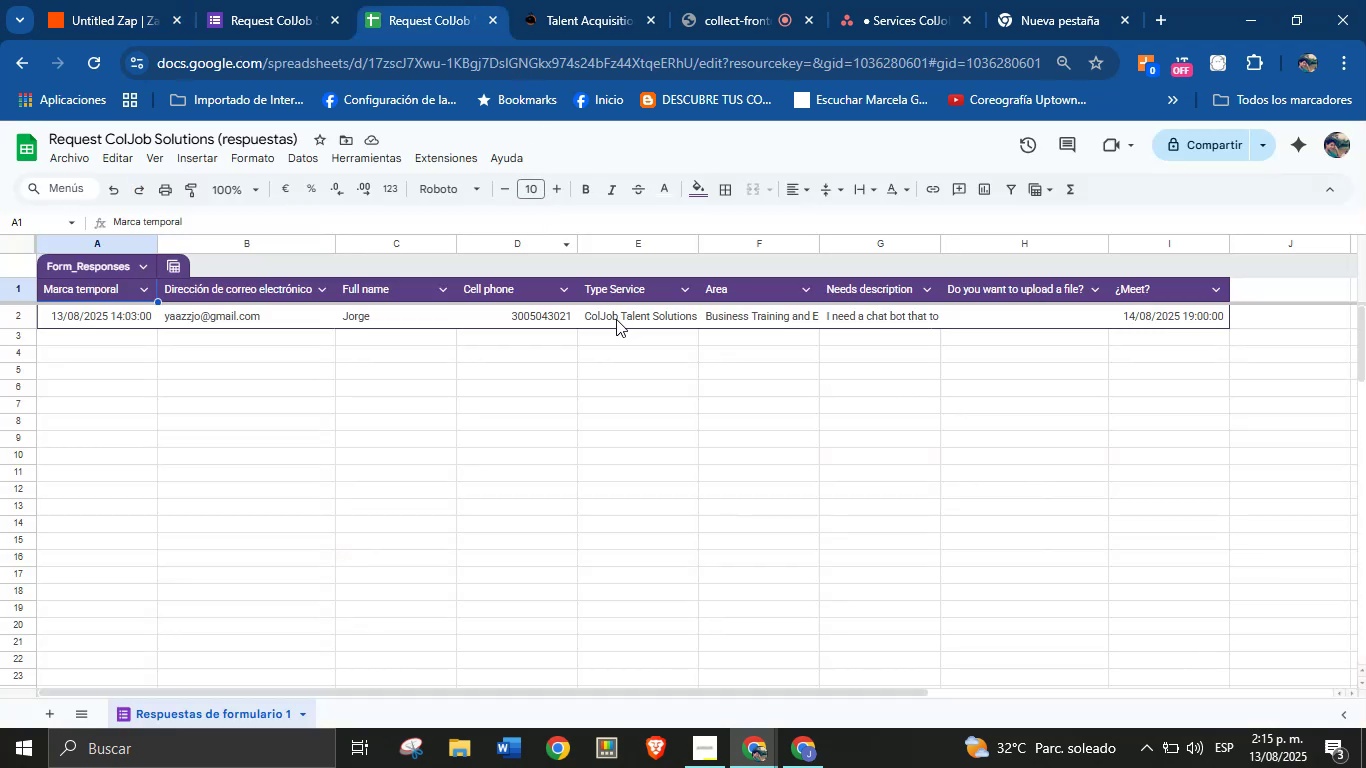 
left_click([137, 0])
 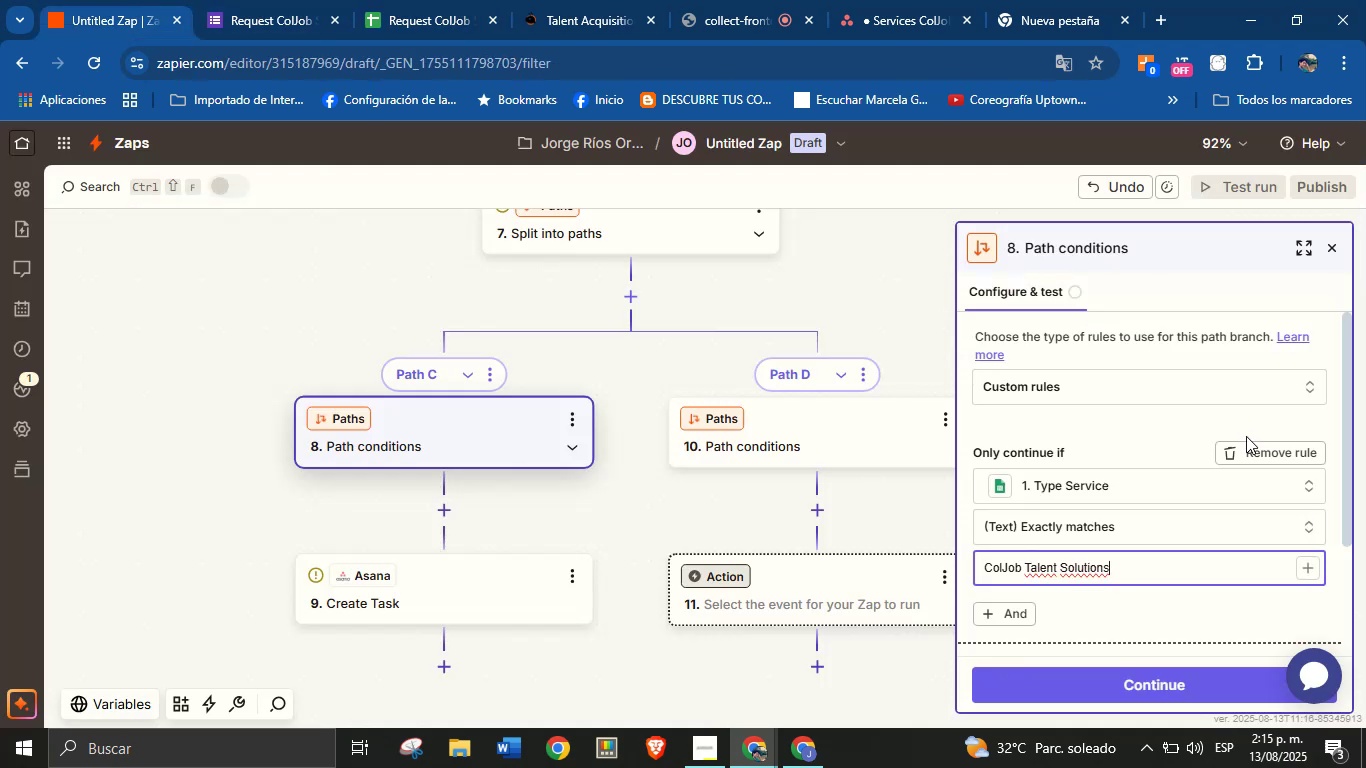 
scroll: coordinate [1150, 546], scroll_direction: down, amount: 1.0
 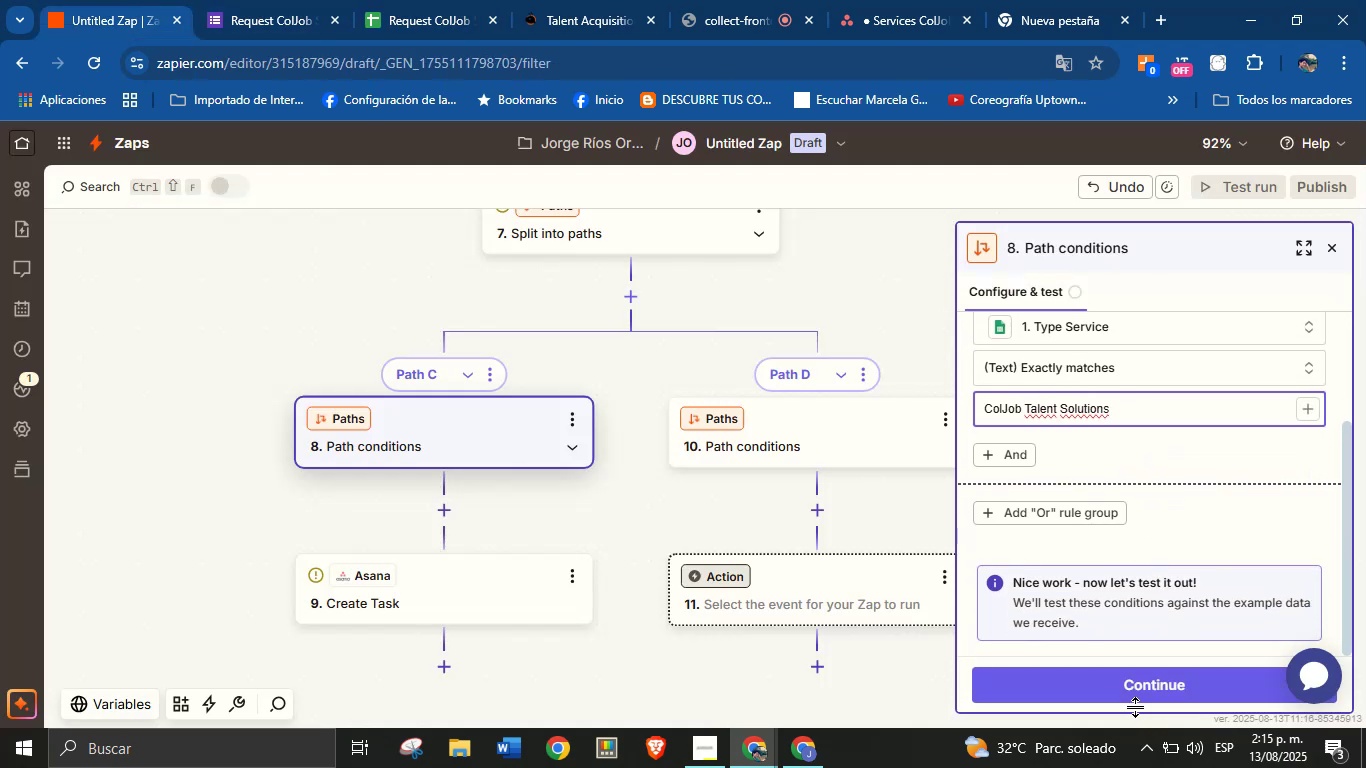 
left_click([1138, 685])
 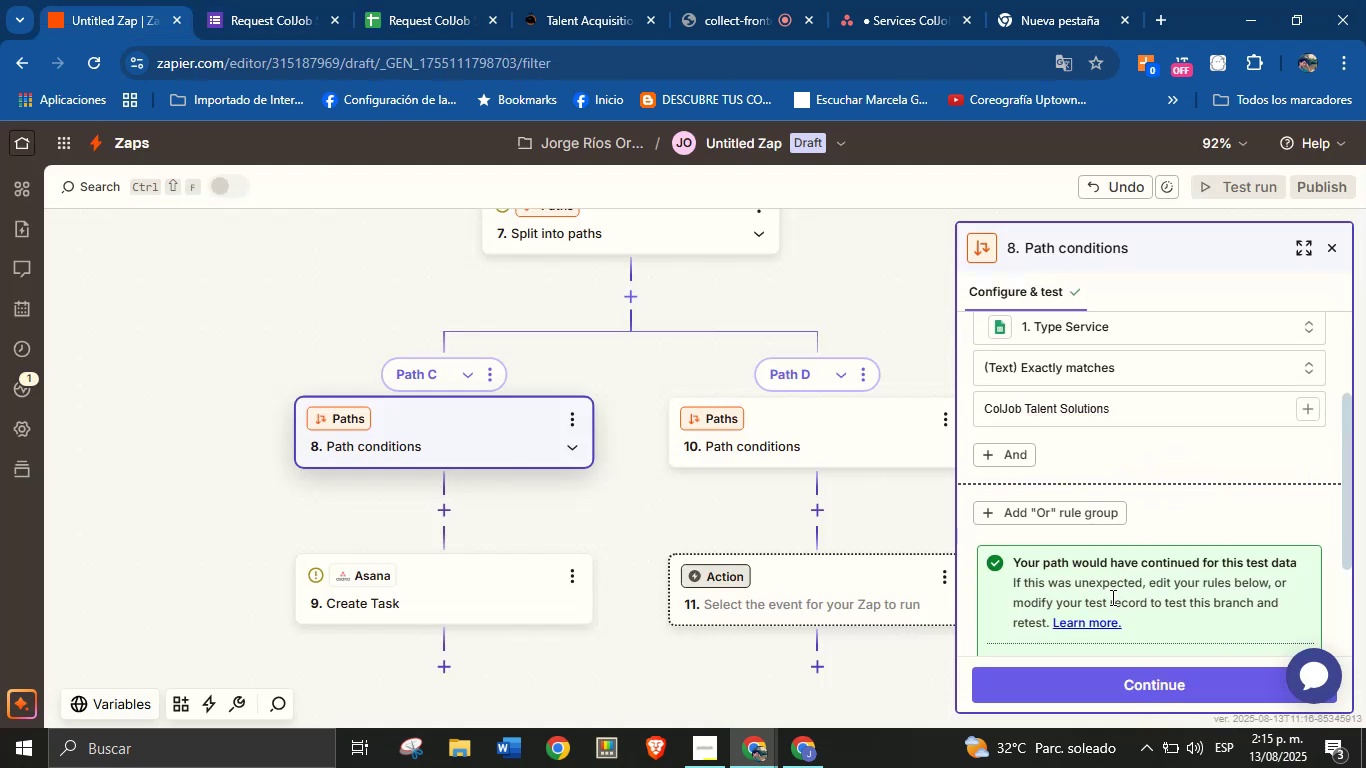 
scroll: coordinate [1120, 415], scroll_direction: down, amount: 2.0
 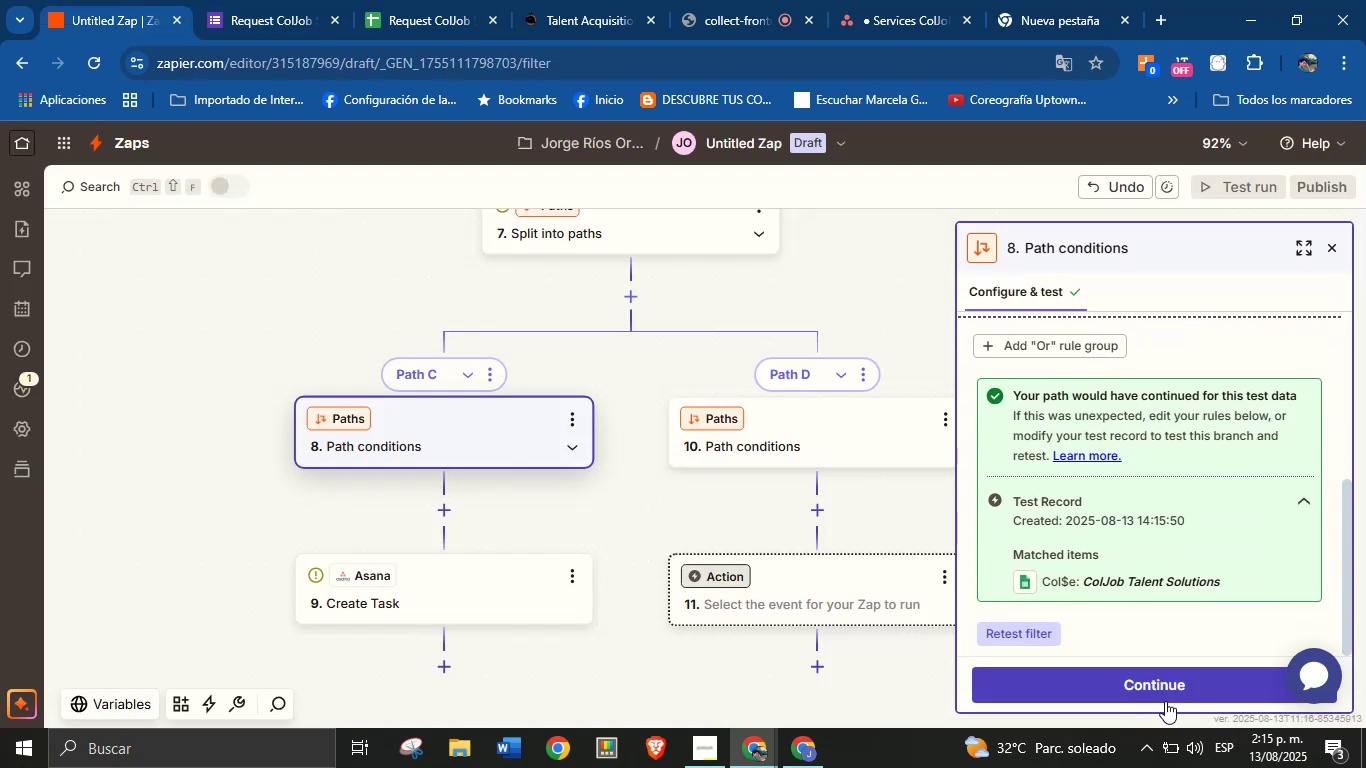 
left_click([1166, 687])
 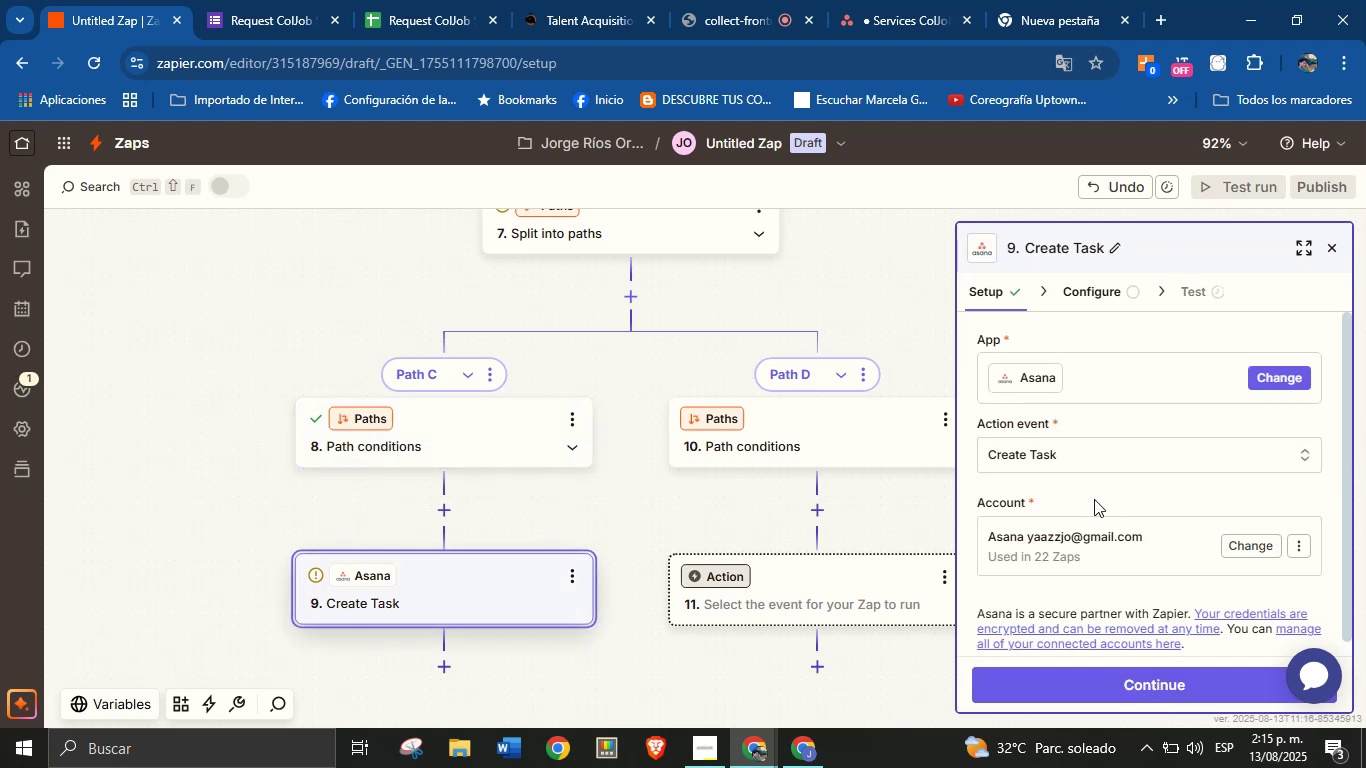 
scroll: coordinate [1106, 476], scroll_direction: down, amount: 4.0
 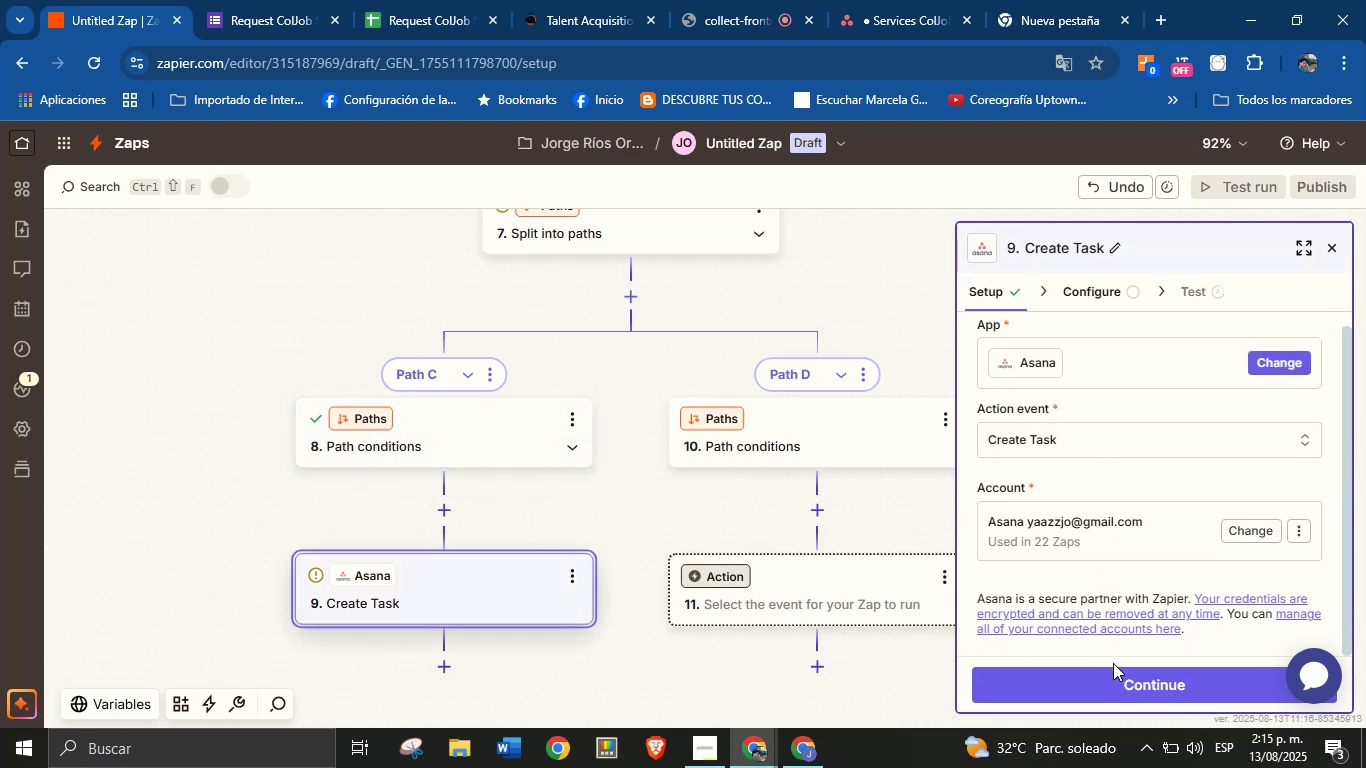 
left_click([1118, 684])
 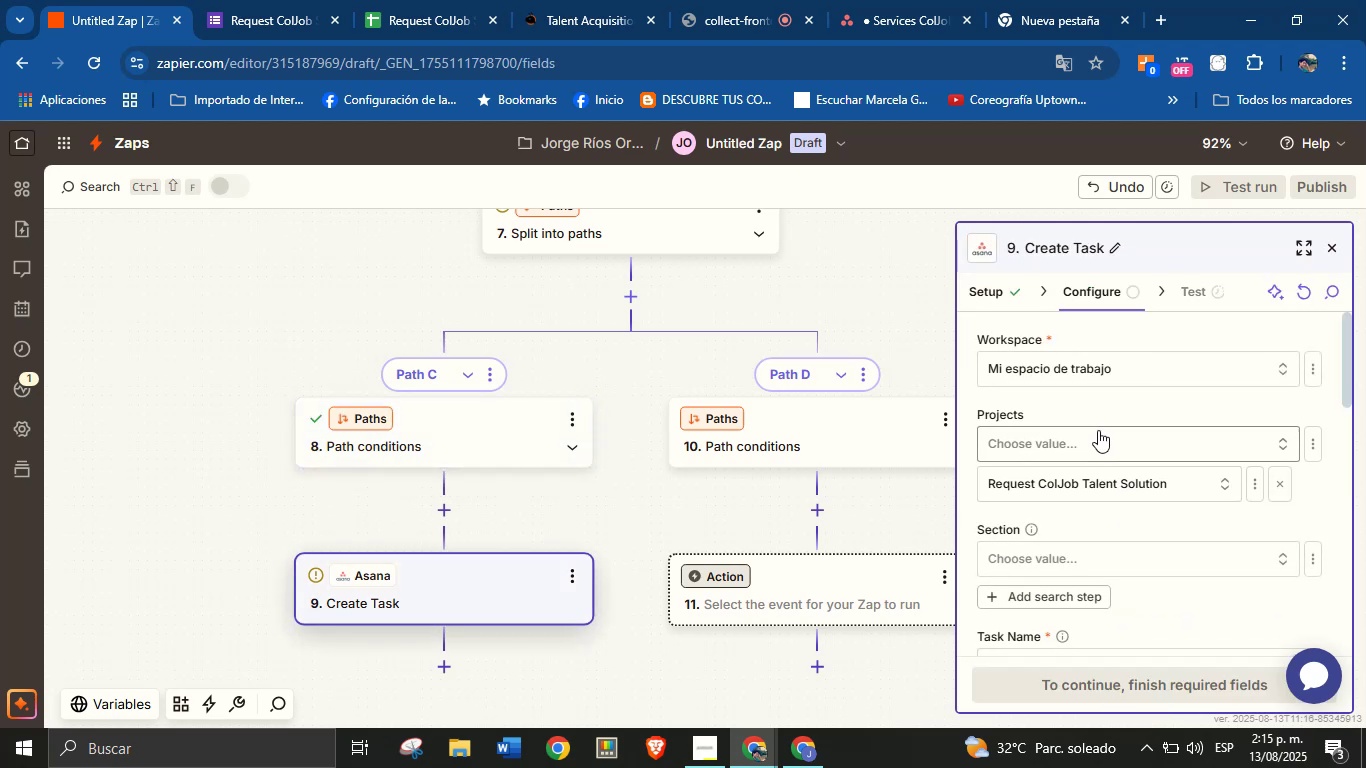 
left_click([1094, 444])
 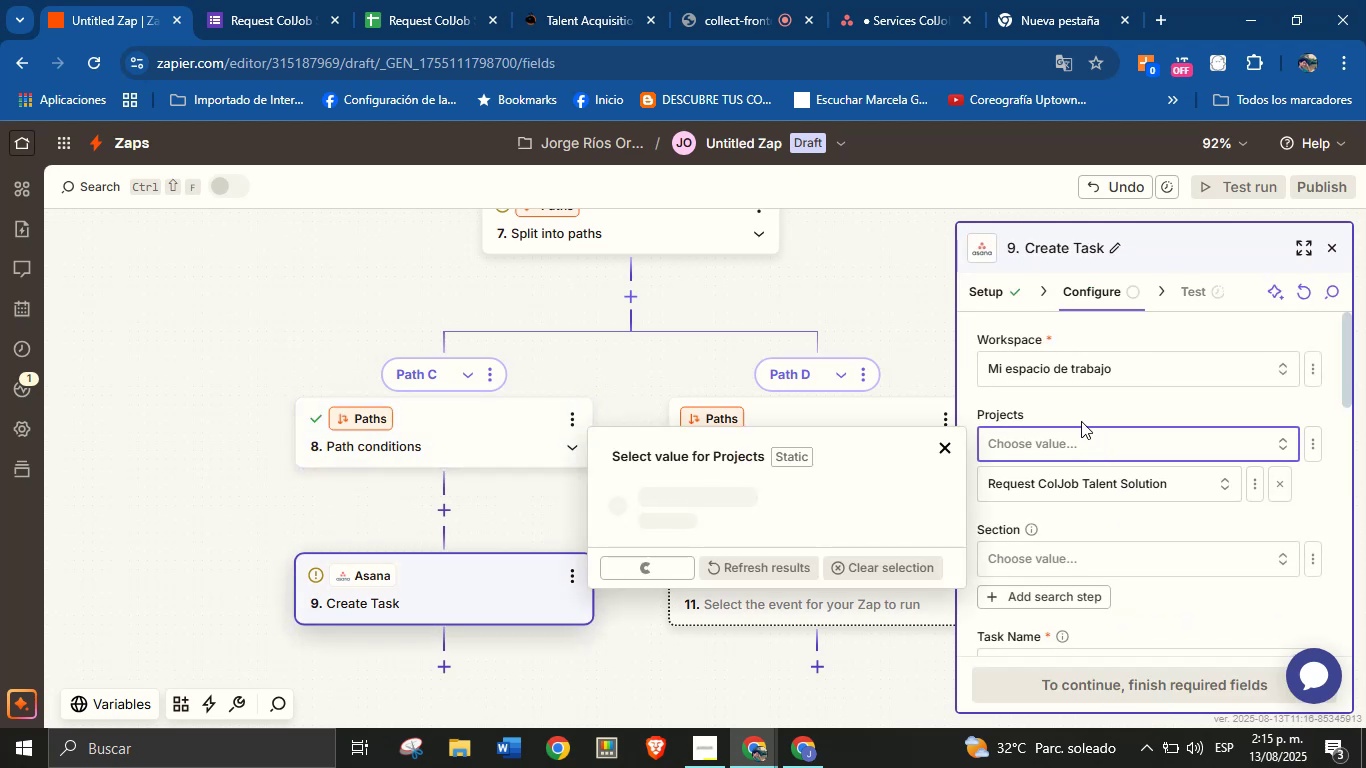 
left_click([1095, 397])
 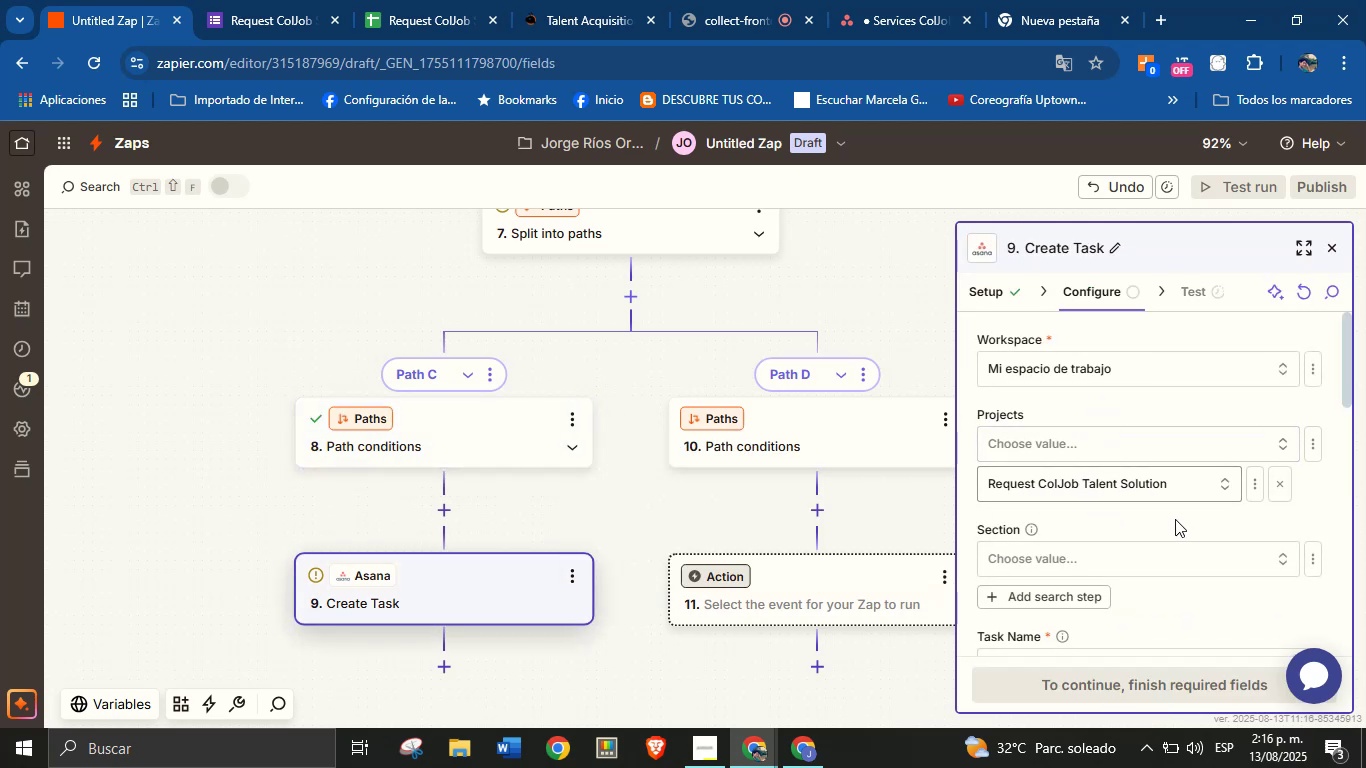 
scroll: coordinate [1119, 530], scroll_direction: down, amount: 1.0
 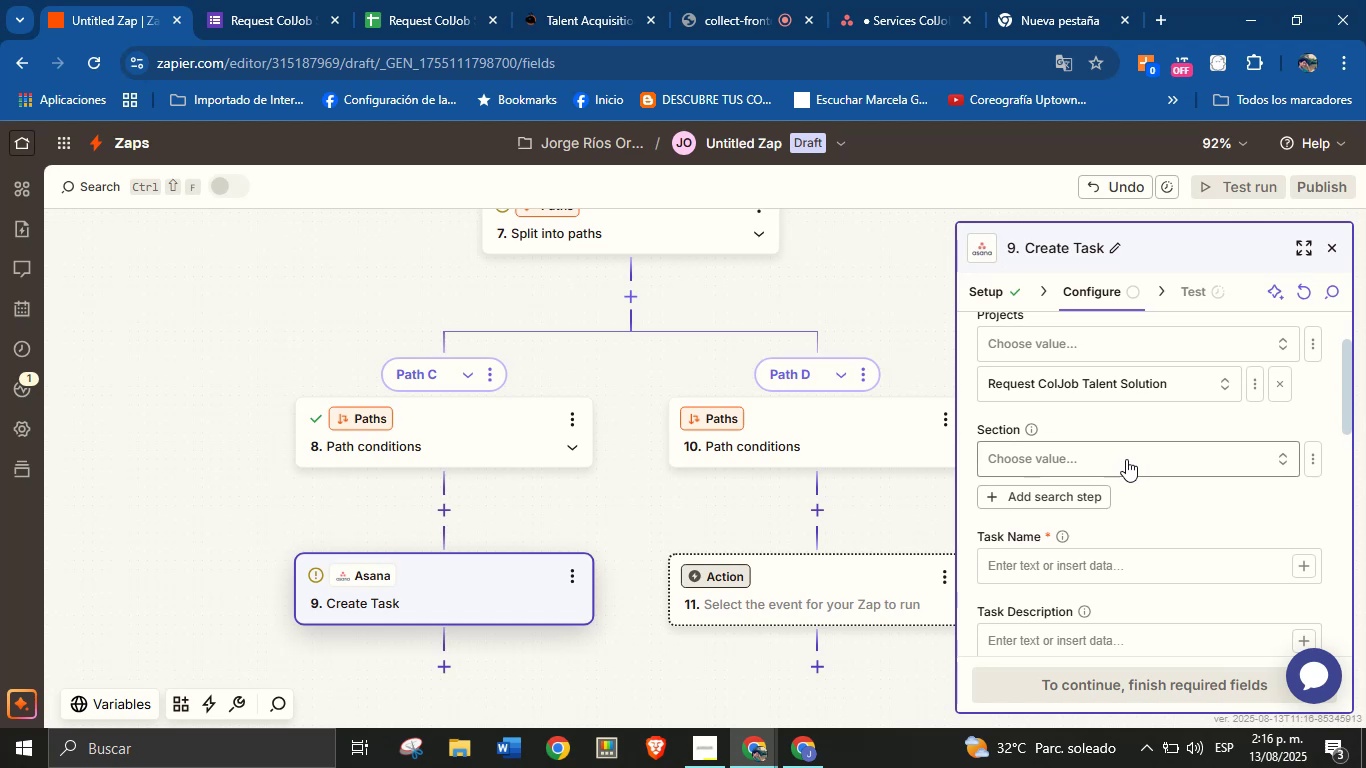 
left_click([1139, 460])
 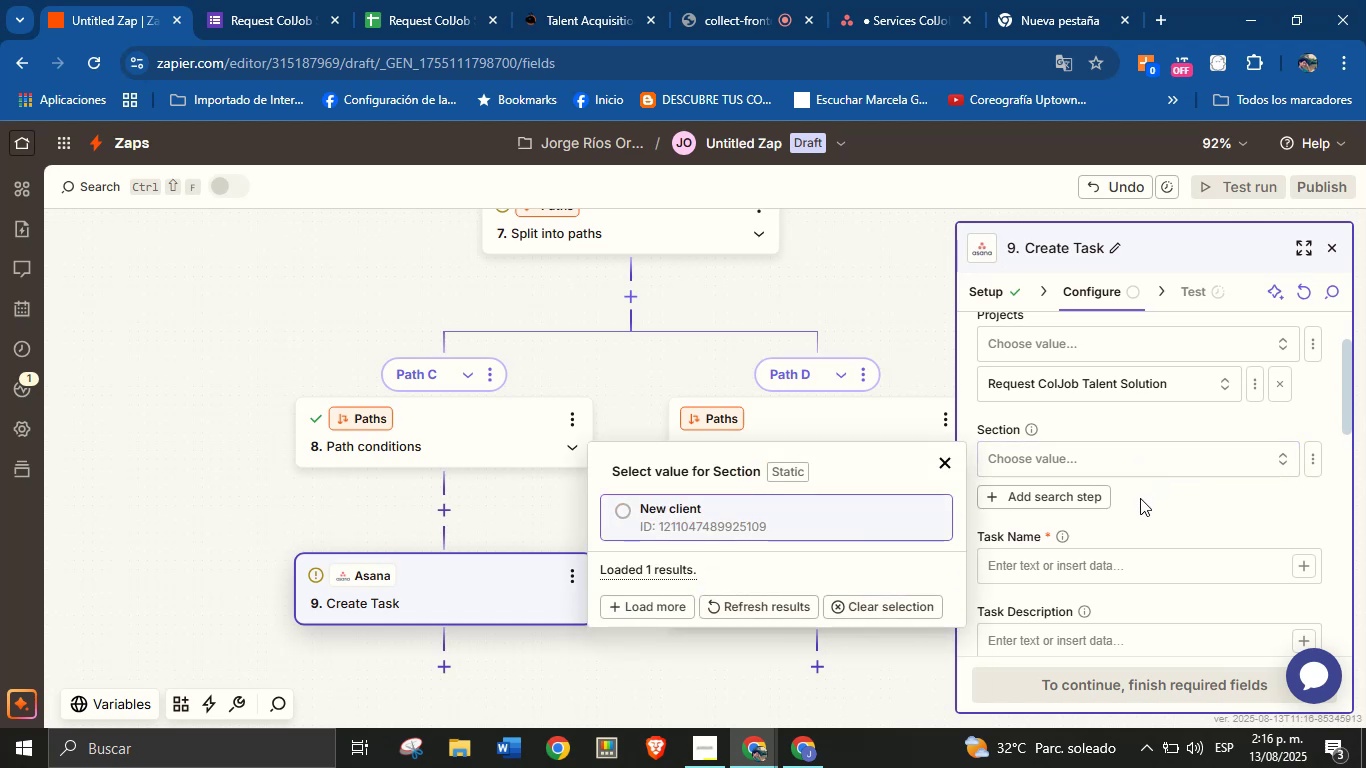 
wait(6.46)
 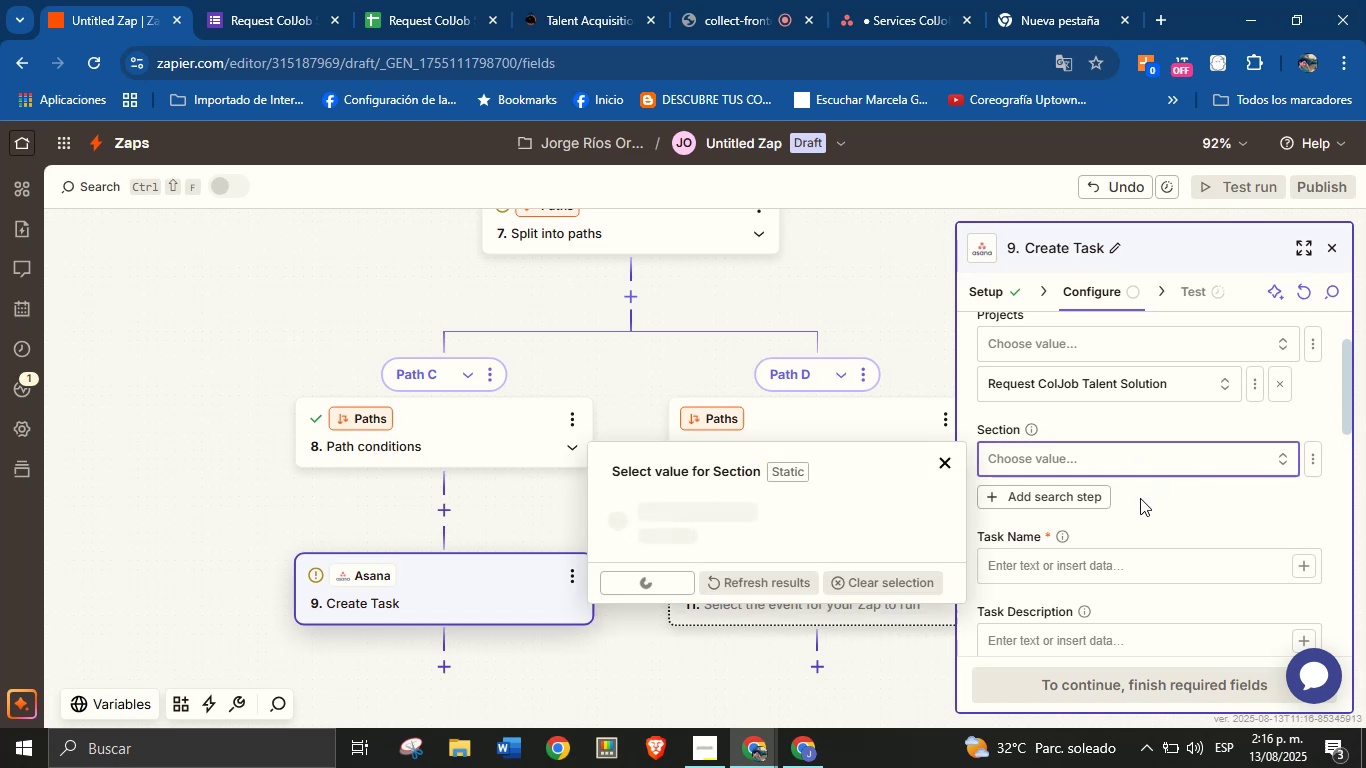 
left_click([880, 516])
 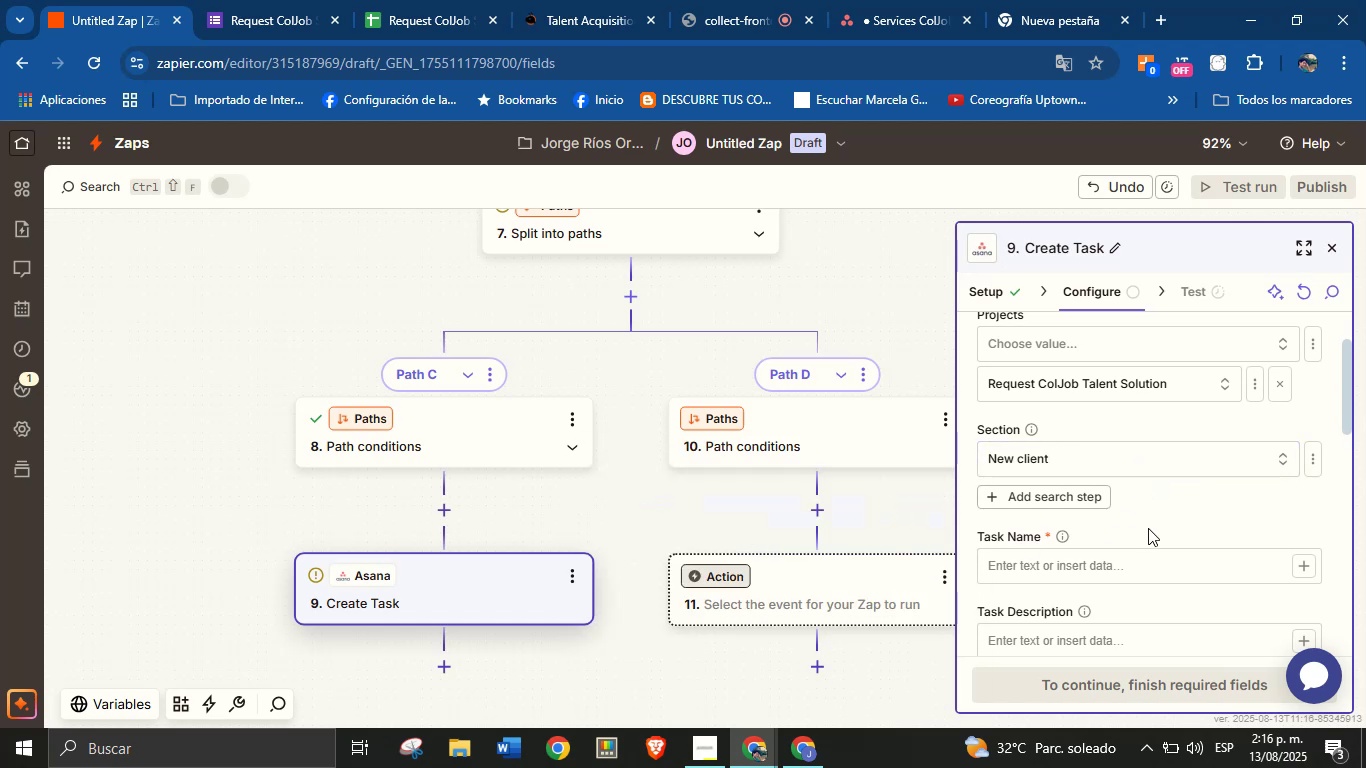 
left_click([1159, 510])
 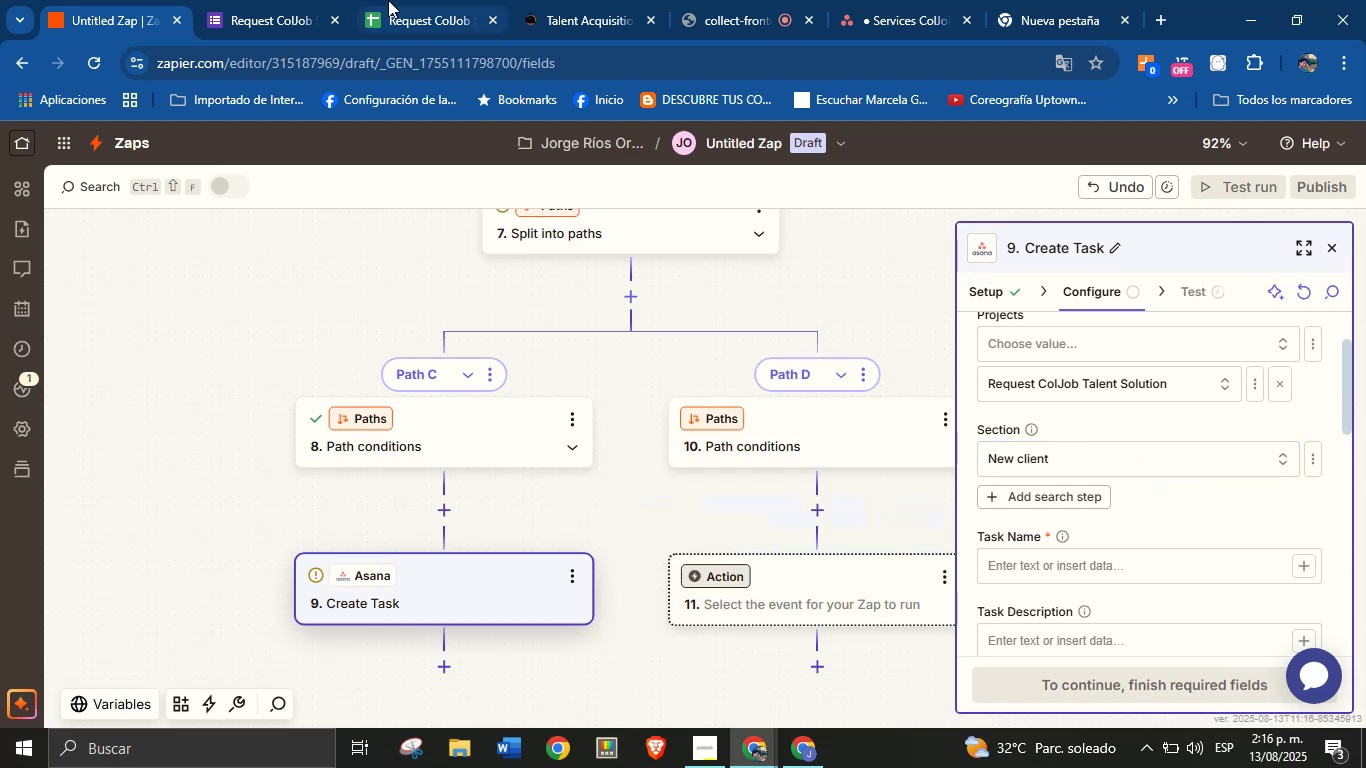 
left_click([873, 0])
 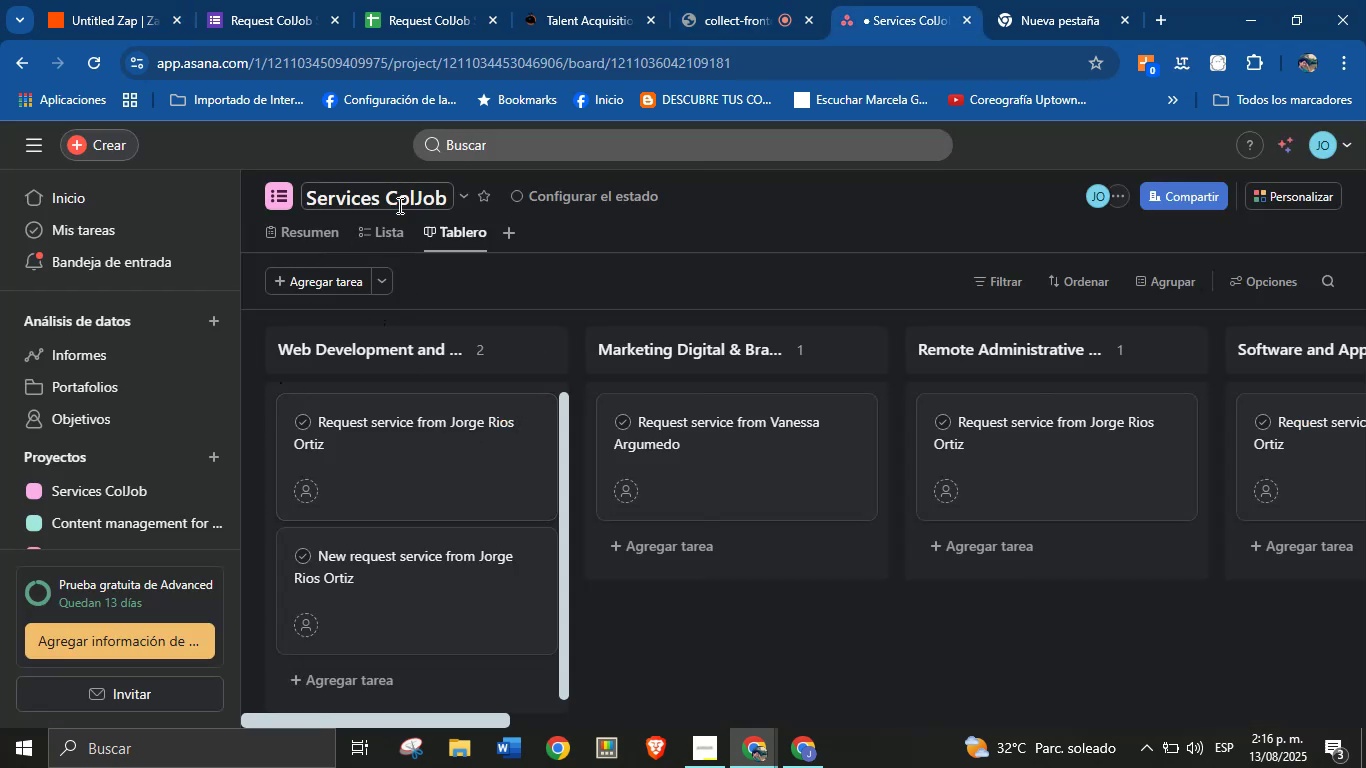 
scroll: coordinate [151, 468], scroll_direction: down, amount: 2.0
 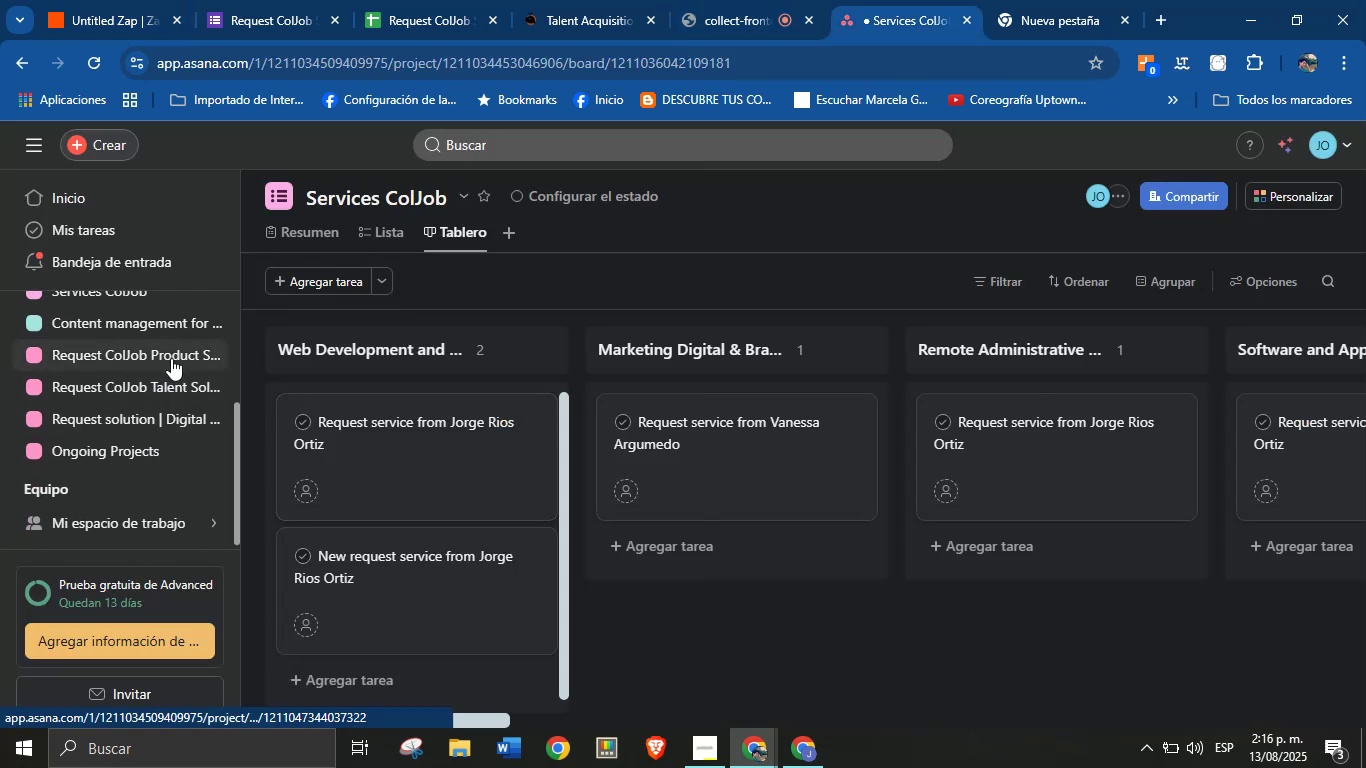 
left_click([171, 391])
 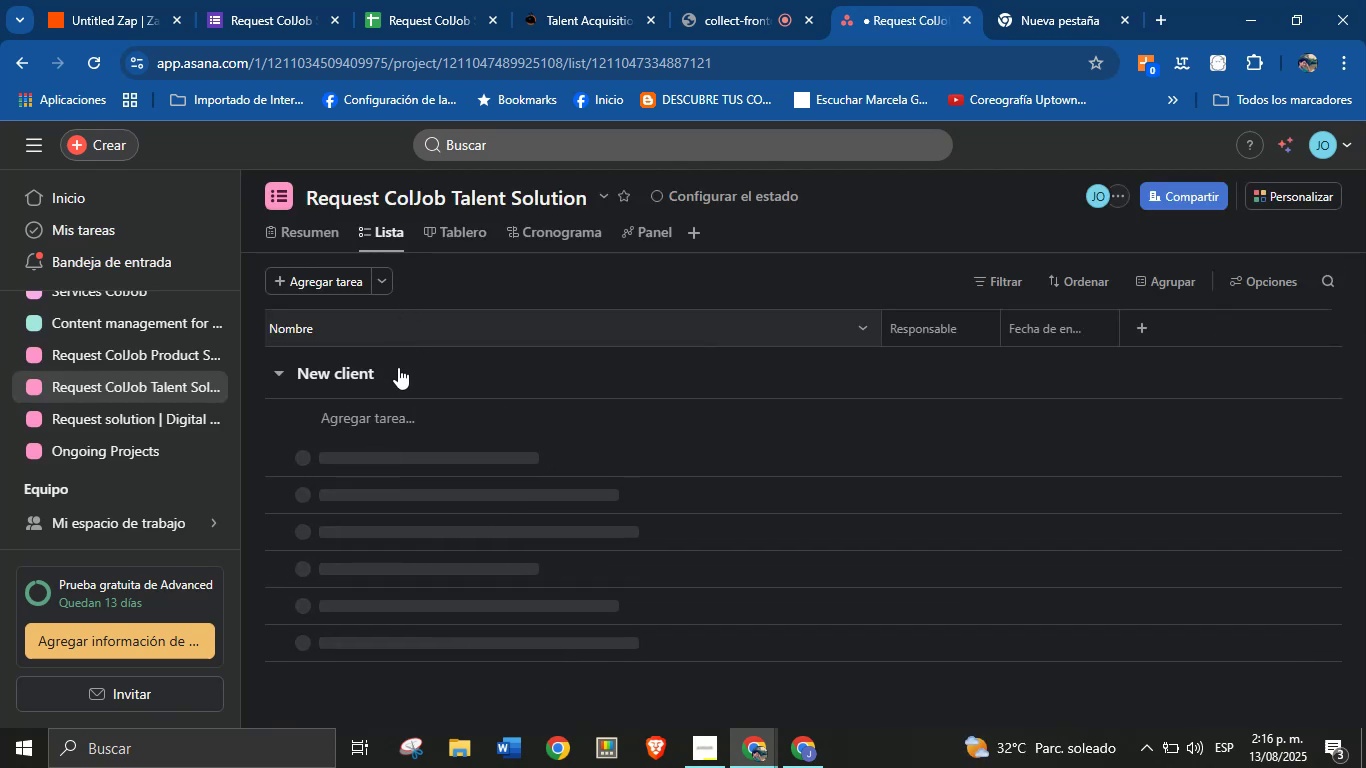 
wait(6.0)
 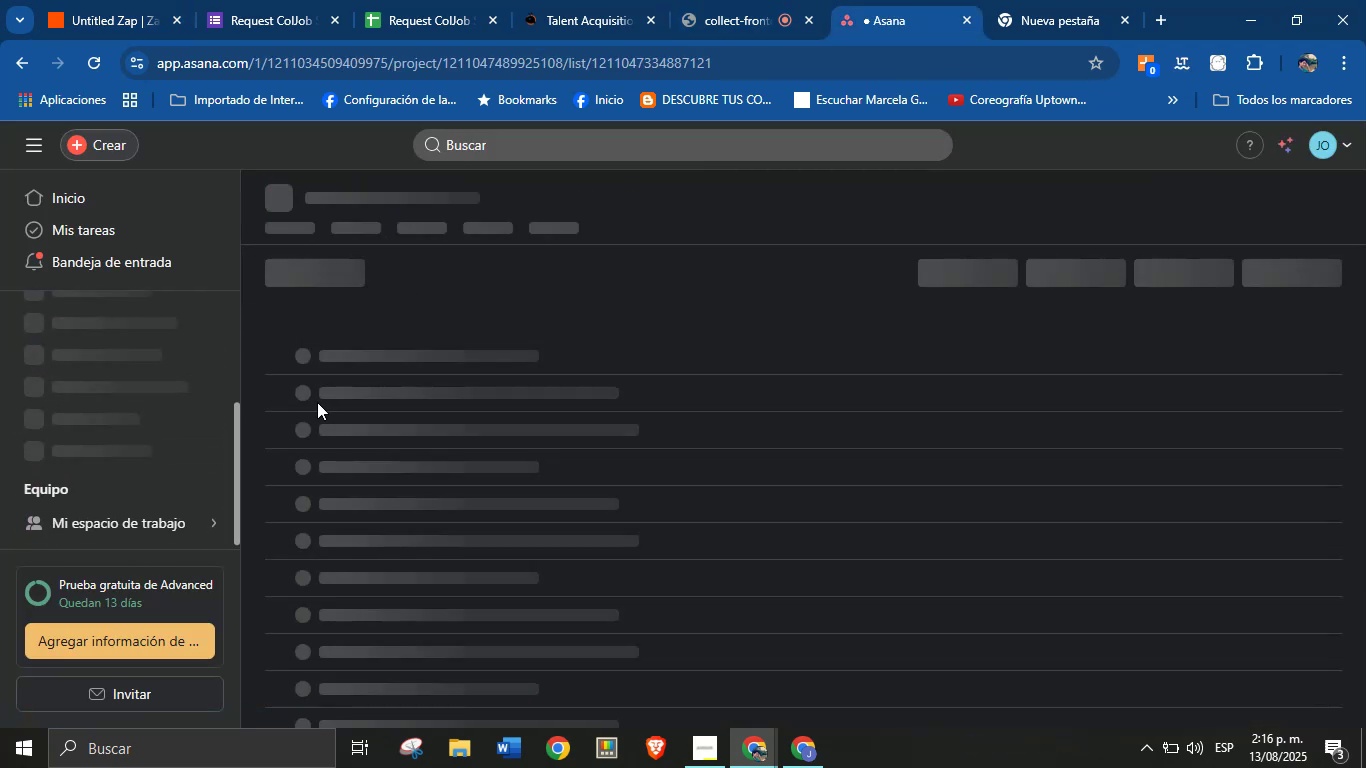 
left_click([449, 234])
 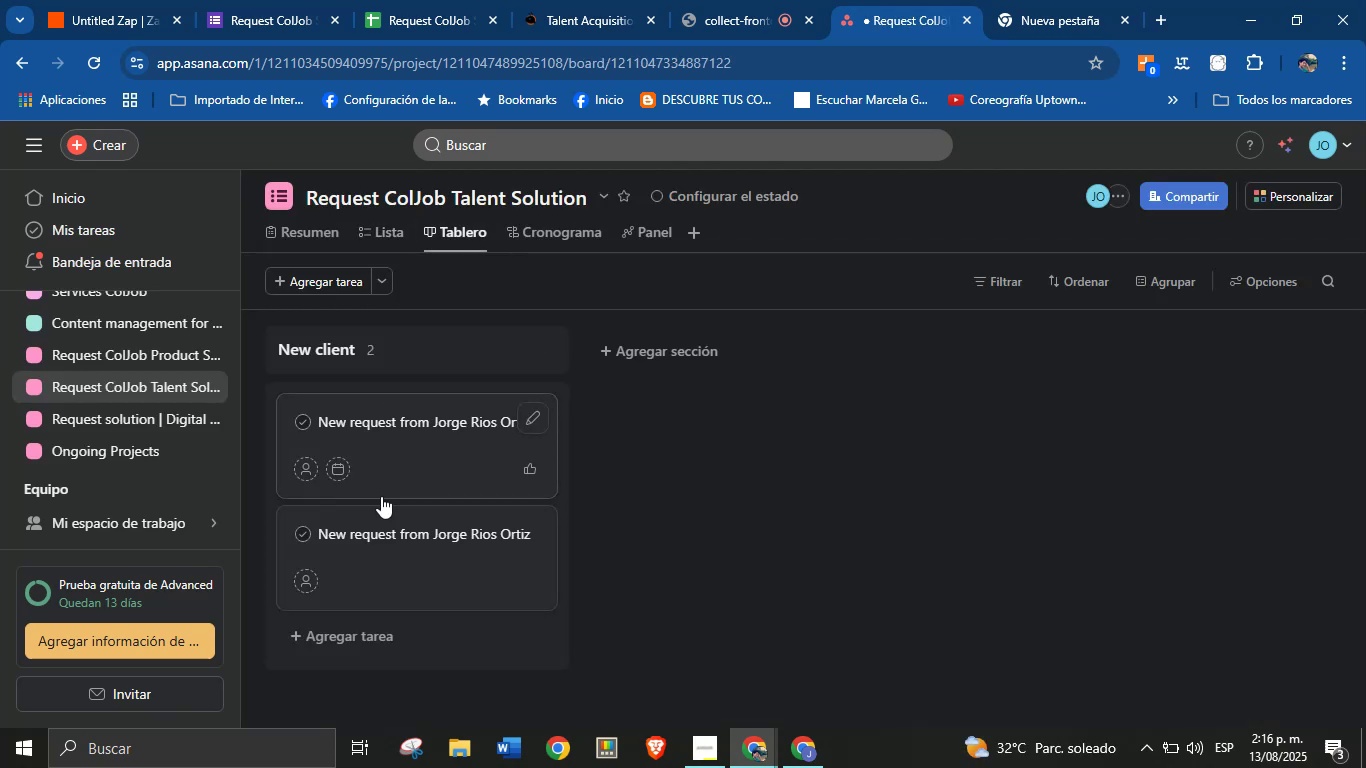 
left_click([116, 0])
 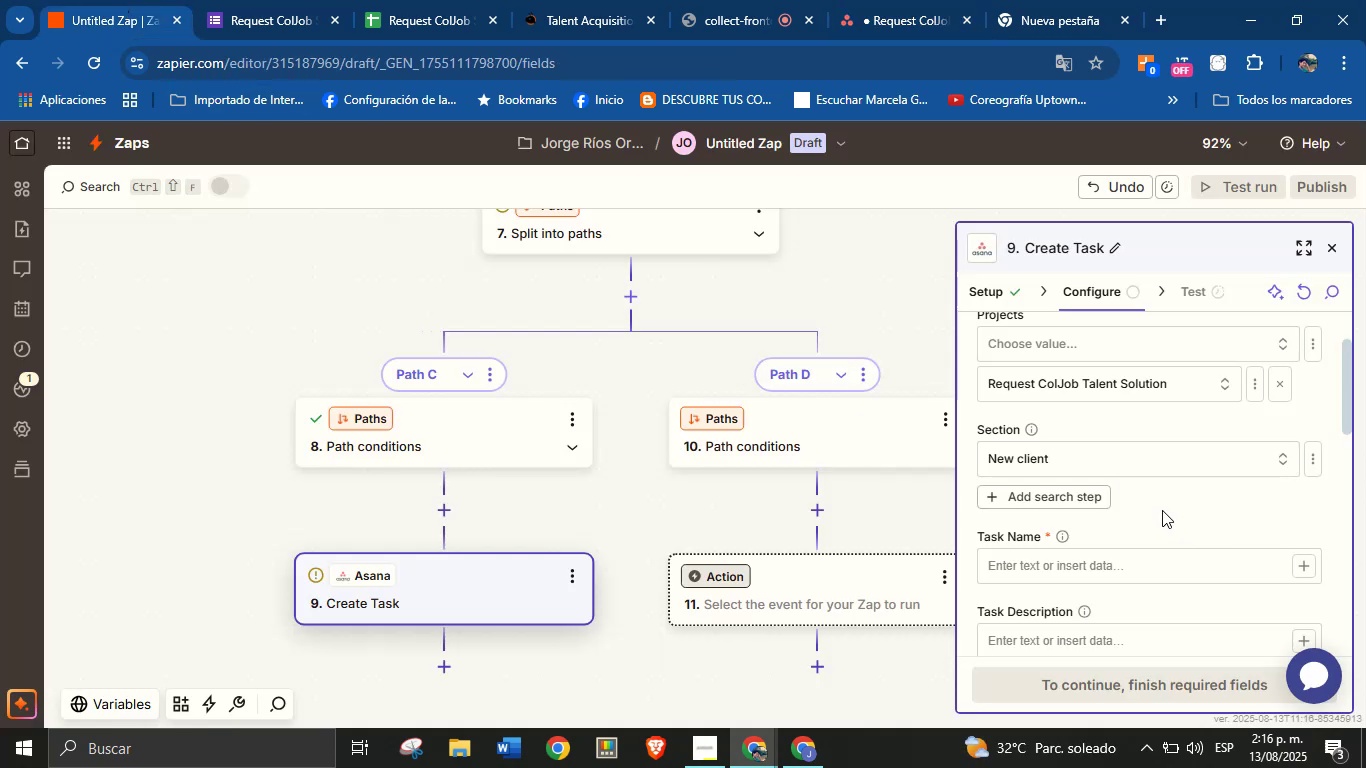 
scroll: coordinate [1179, 497], scroll_direction: down, amount: 1.0
 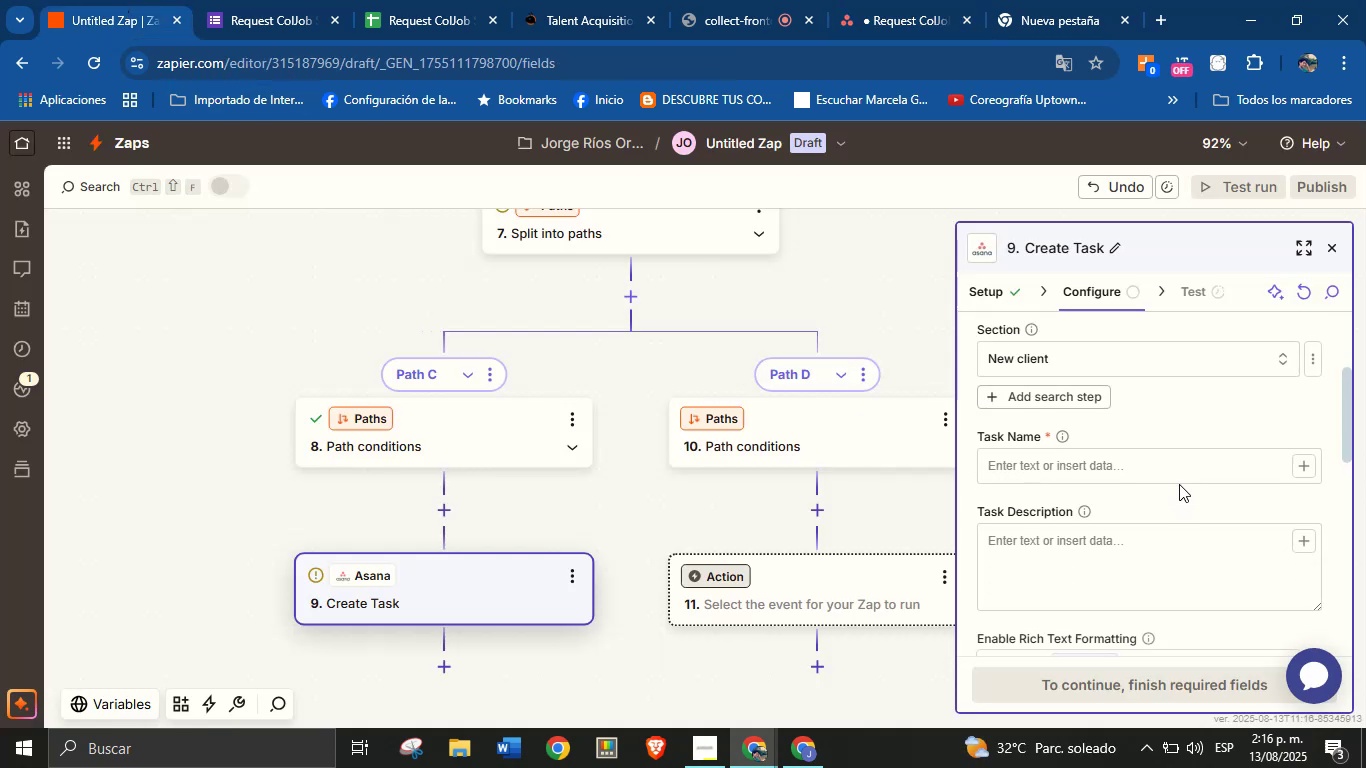 
left_click([1179, 472])
 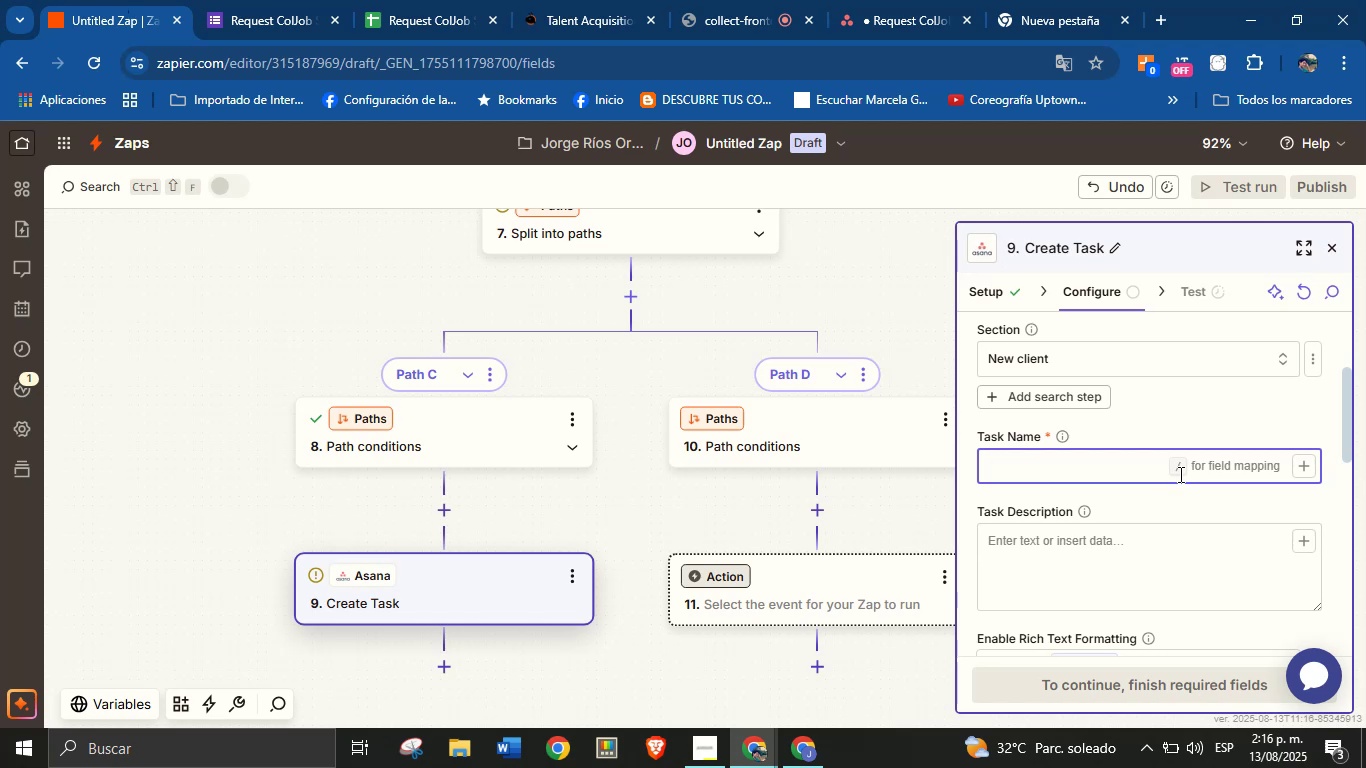 
type(New request from )
 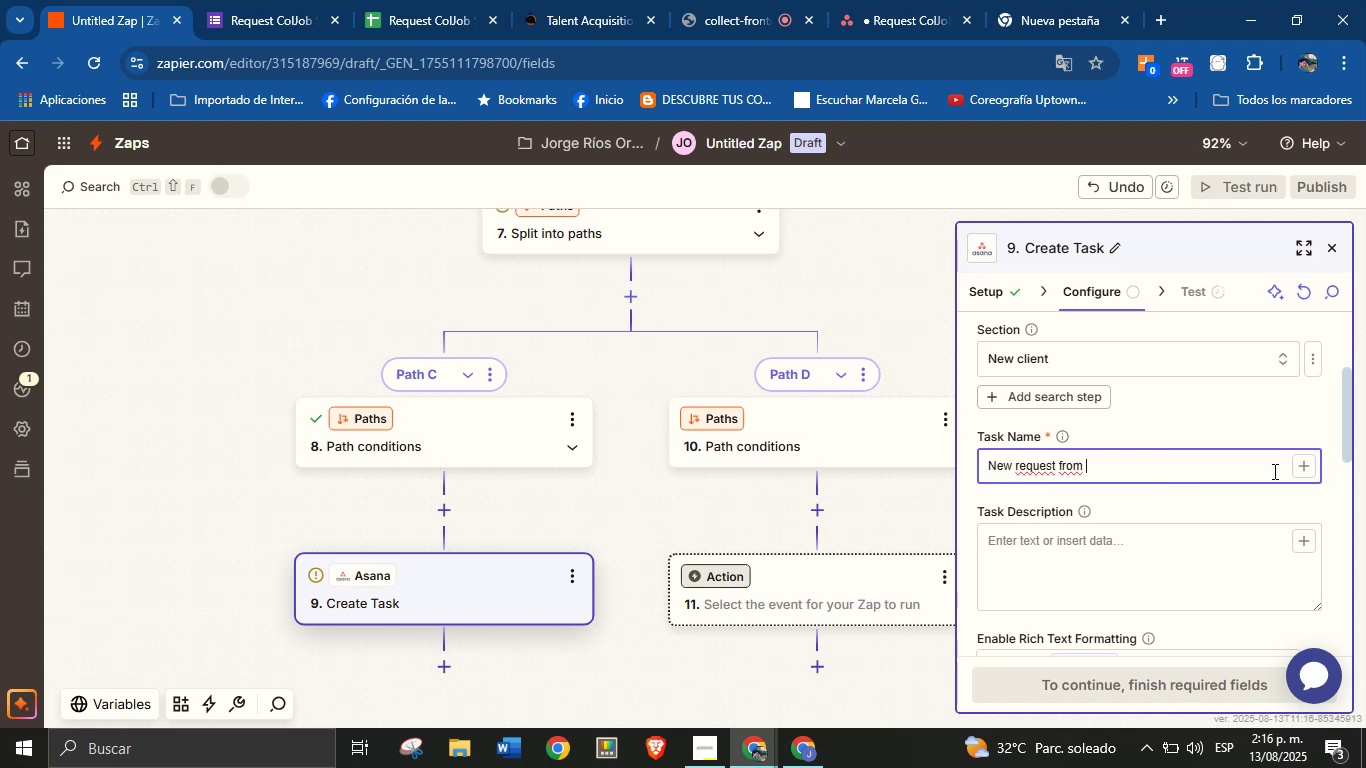 
left_click([1307, 463])
 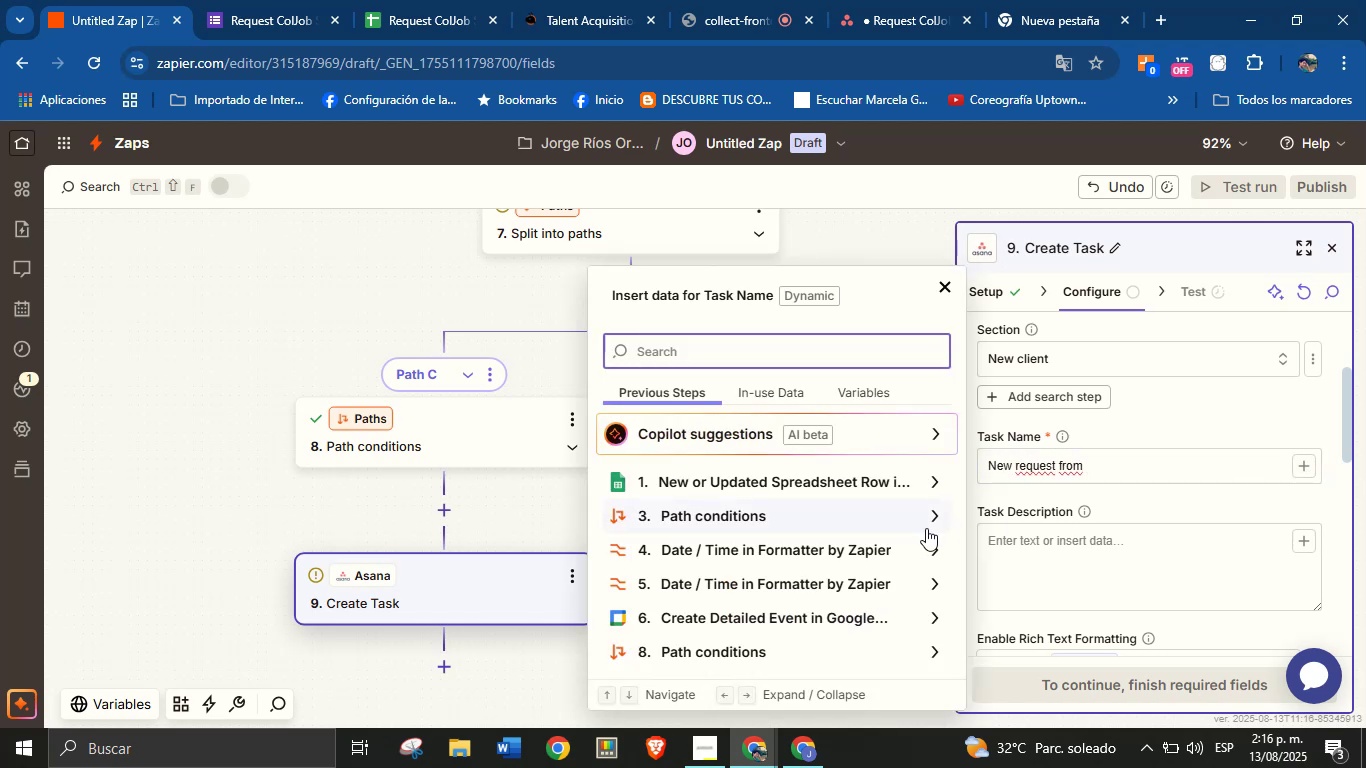 
left_click([921, 484])
 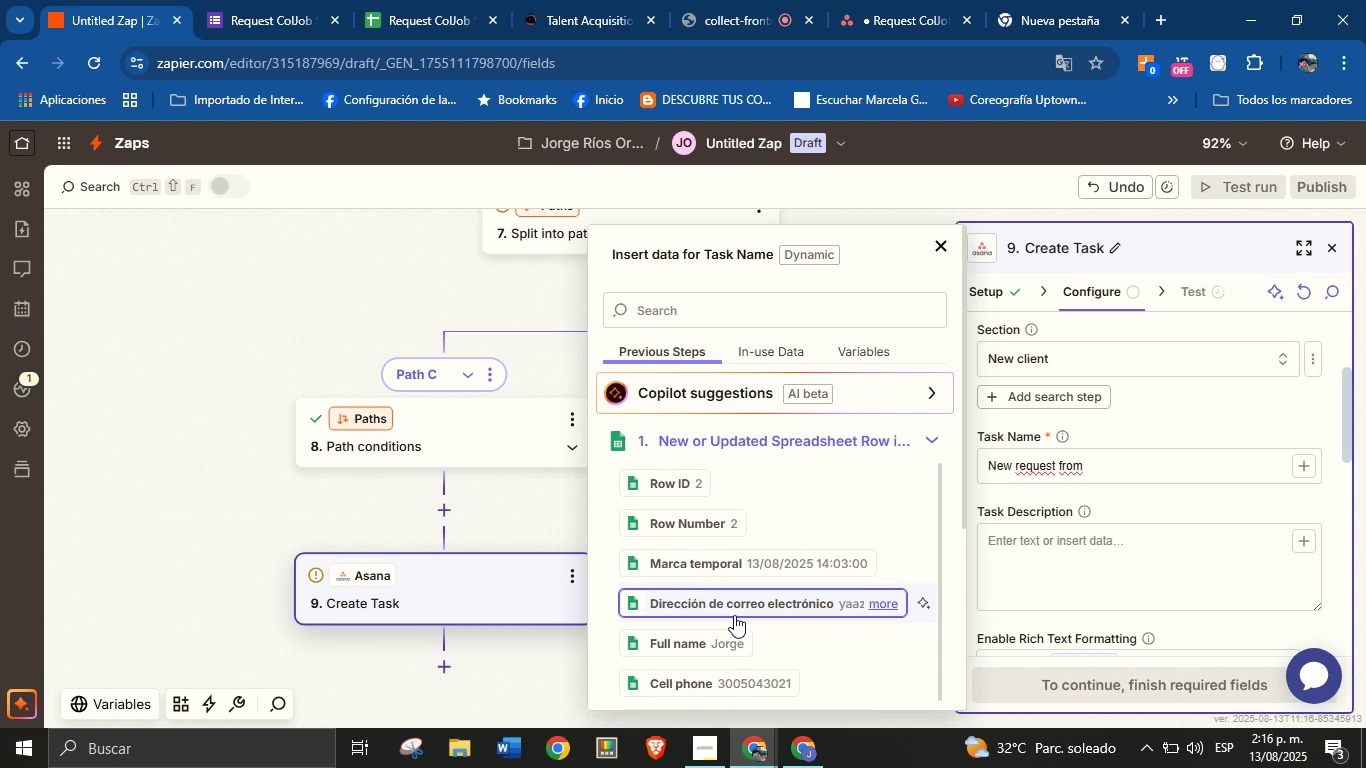 
left_click([733, 647])
 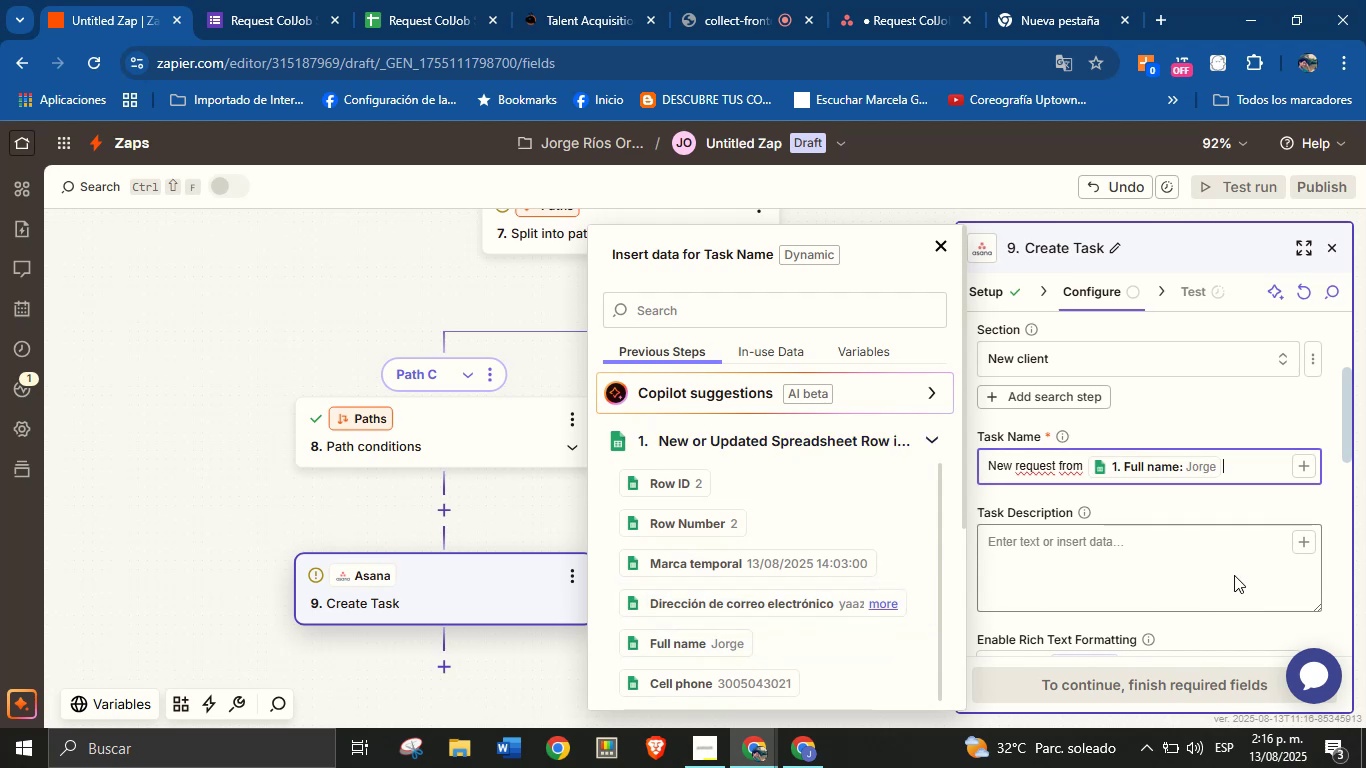 
left_click([1236, 563])
 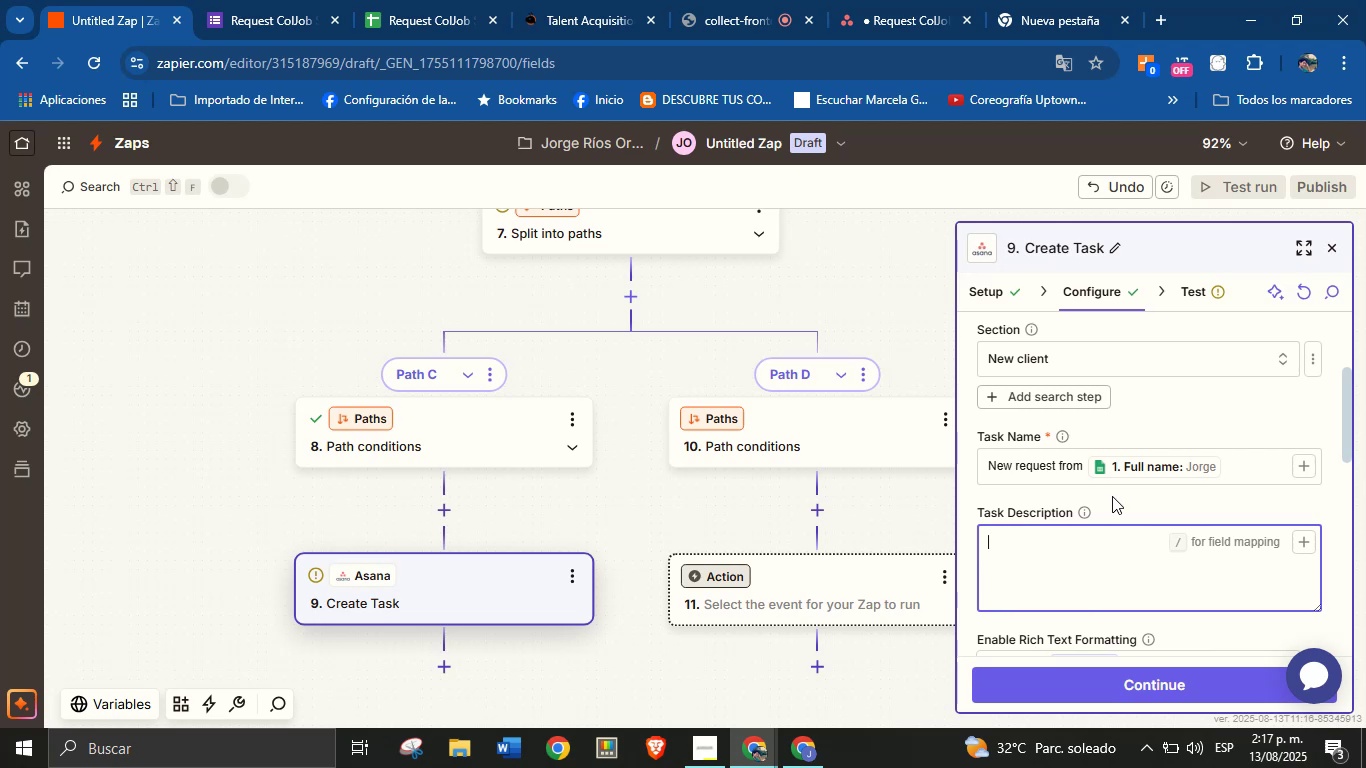 
wait(27.48)
 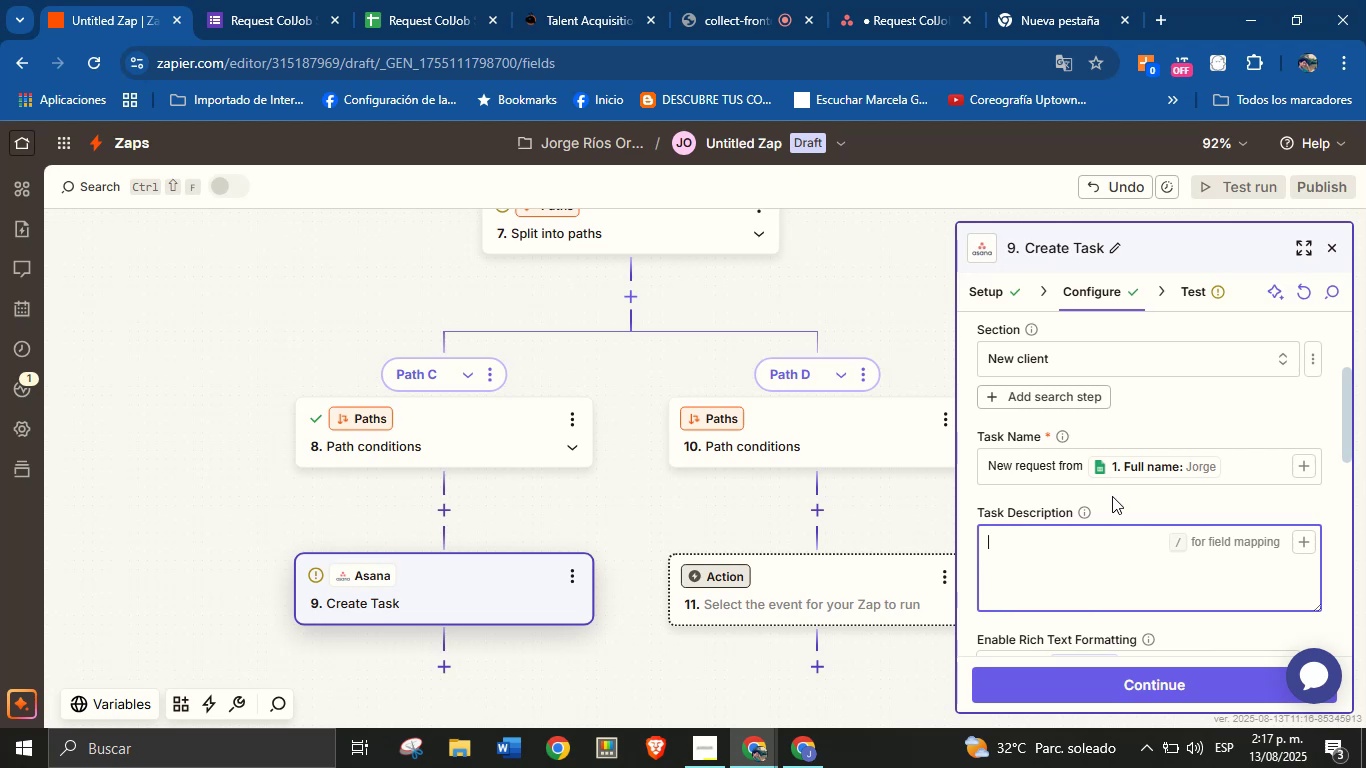 
type(New request, )
 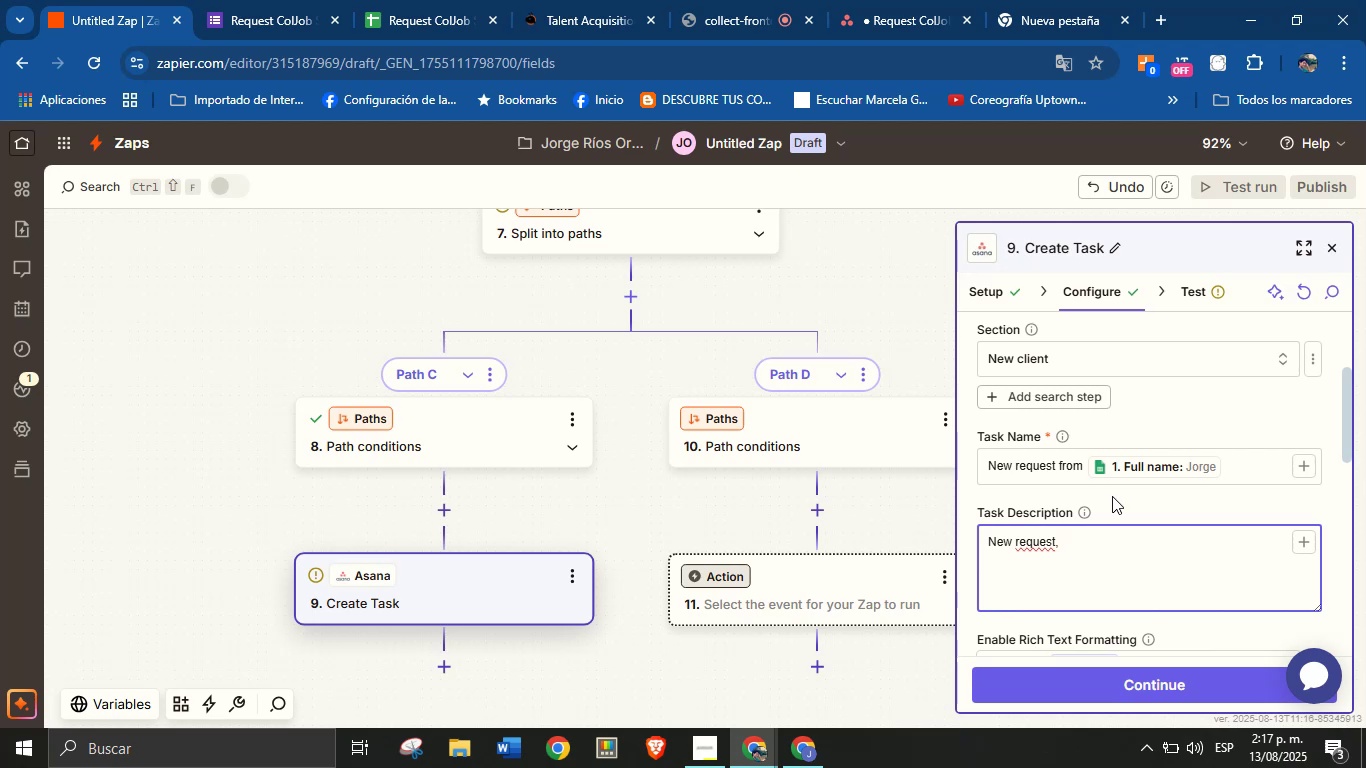 
wait(14.25)
 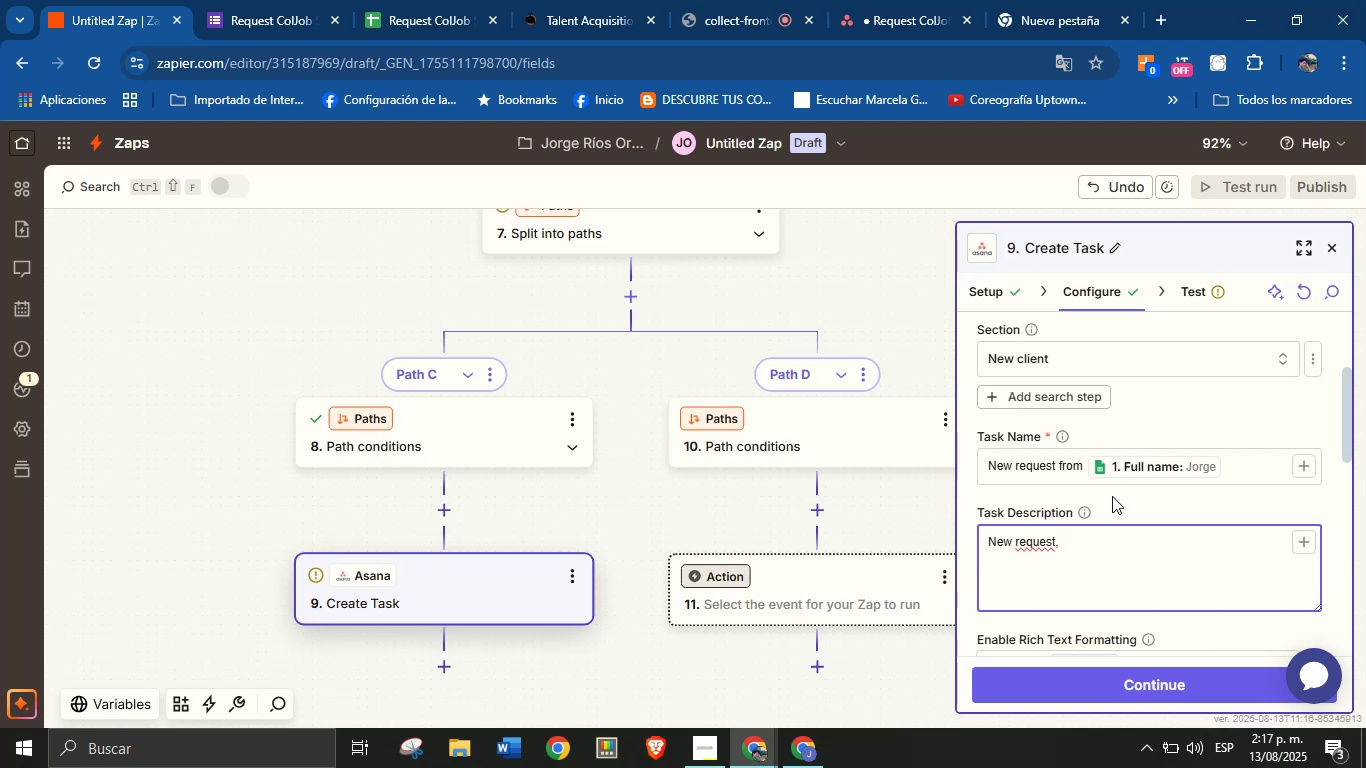 
type(there are the details>)
 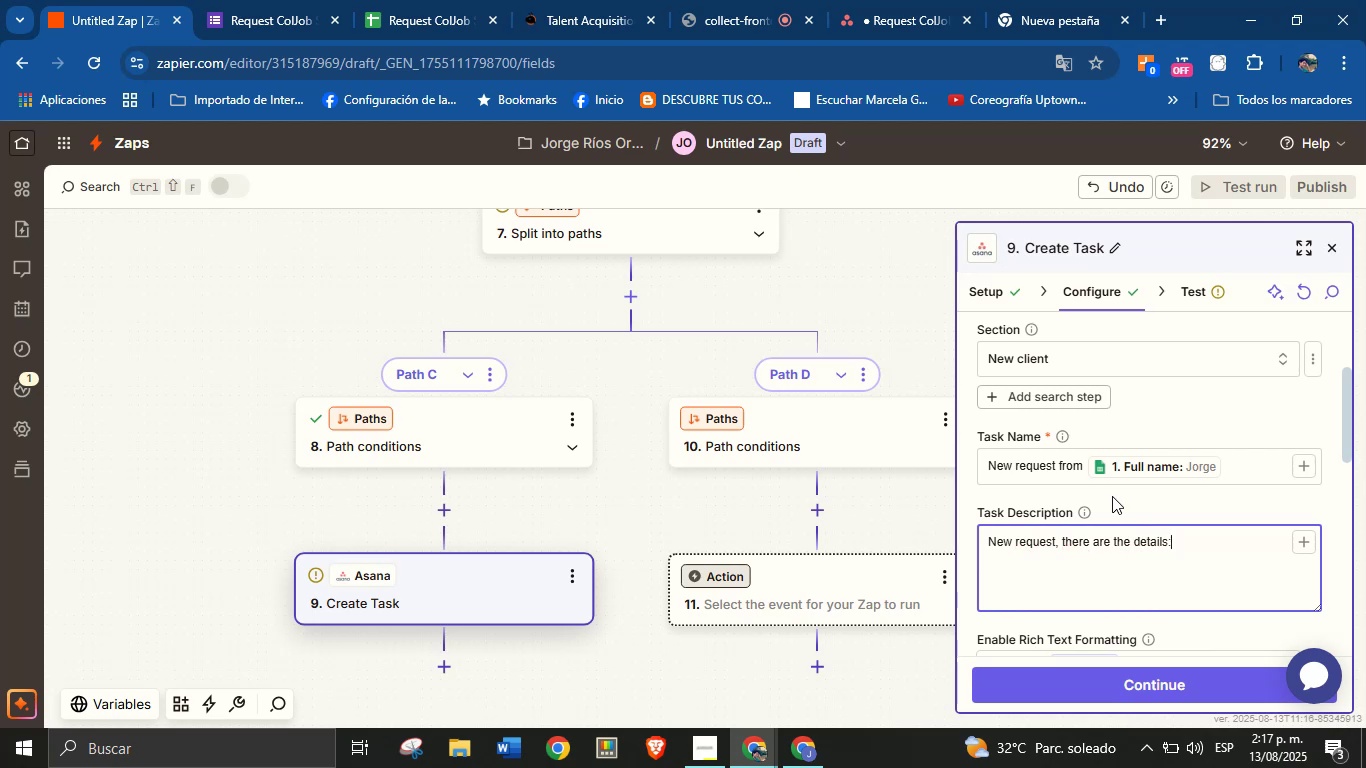 
key(Enter)
 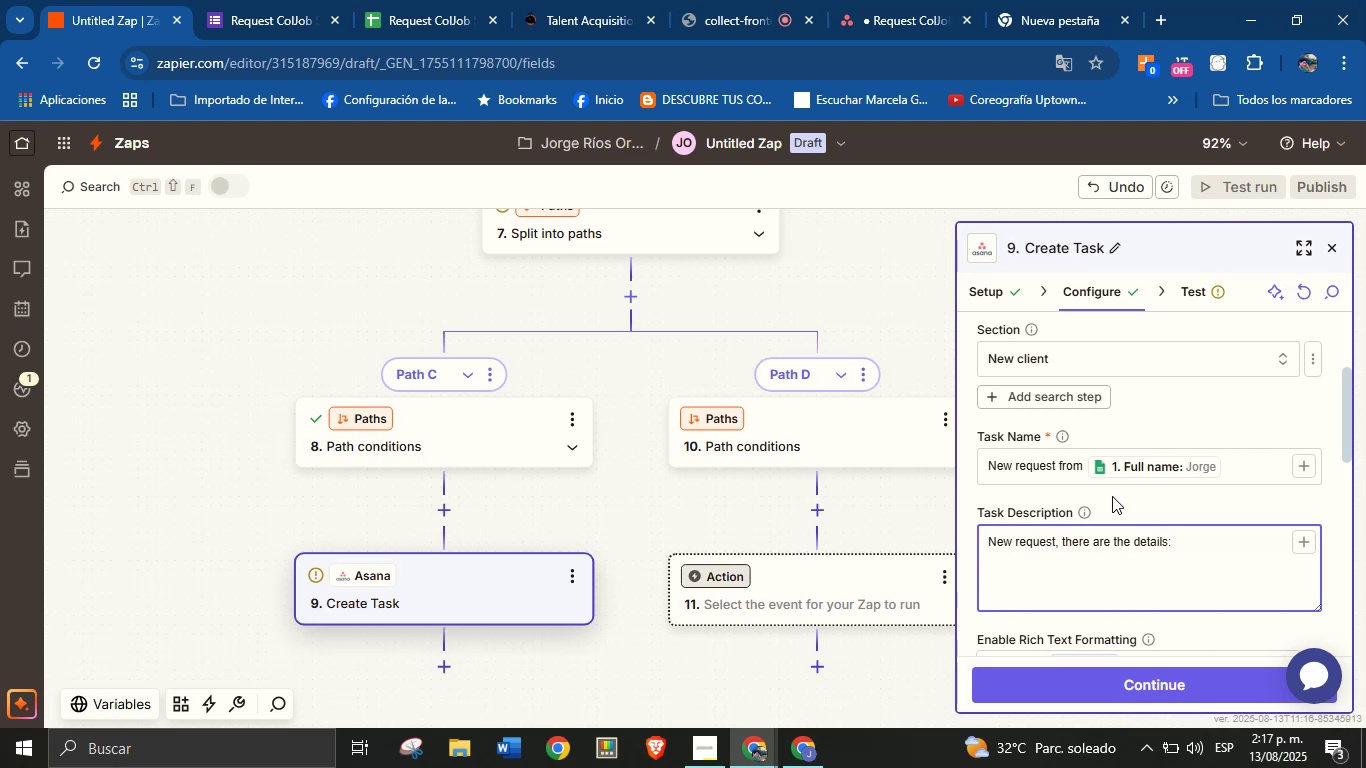 
type(Name> )
 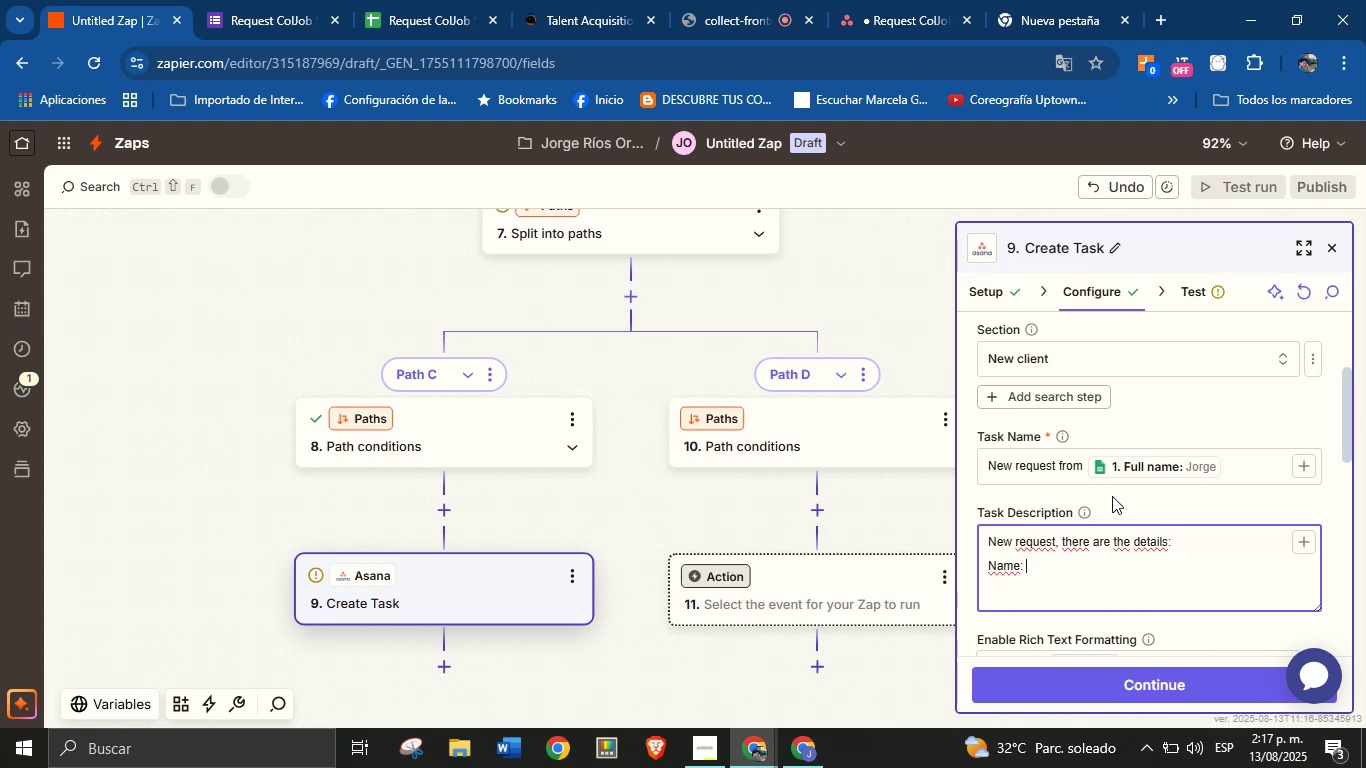 
key(Backspace)
key(Backspace)
key(Backspace)
key(Backspace)
key(Backspace)
key(Backspace)
type(Client[s name> )
 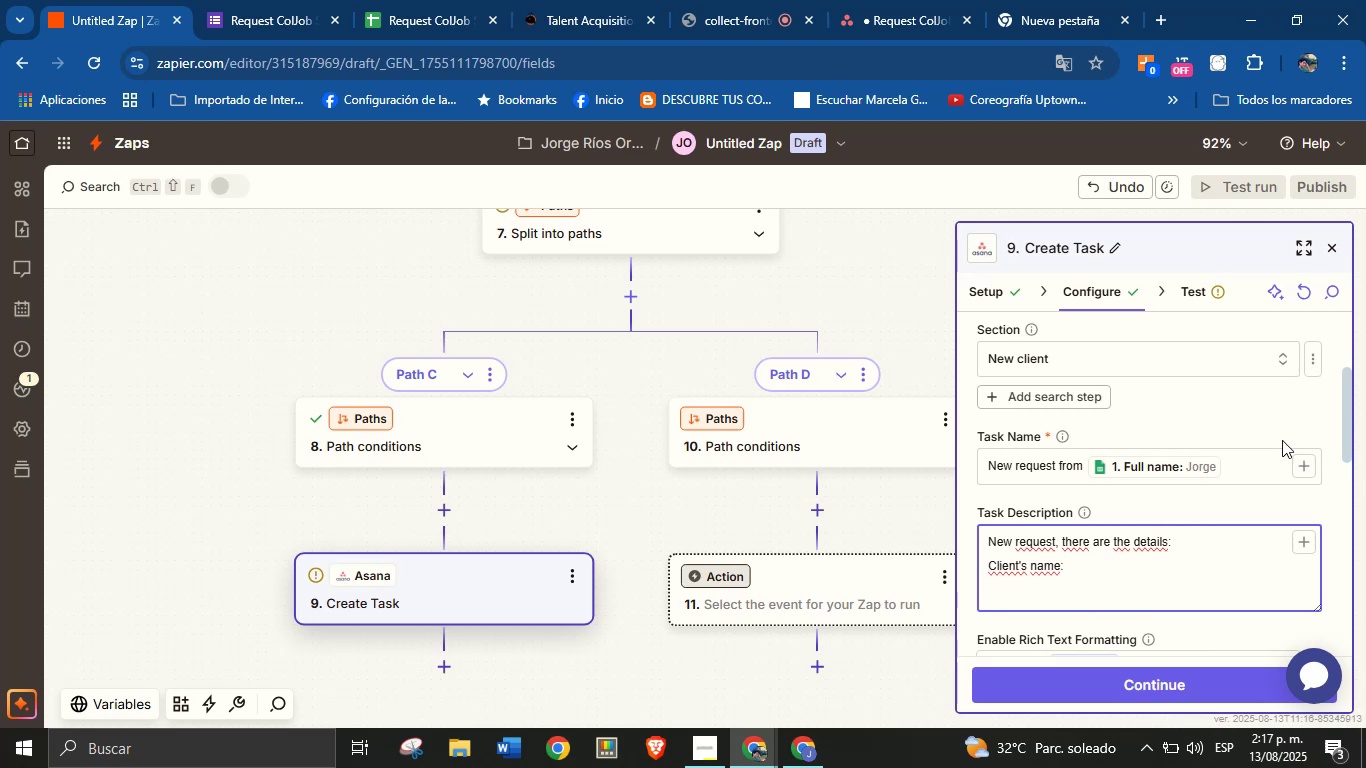 
left_click([1307, 539])
 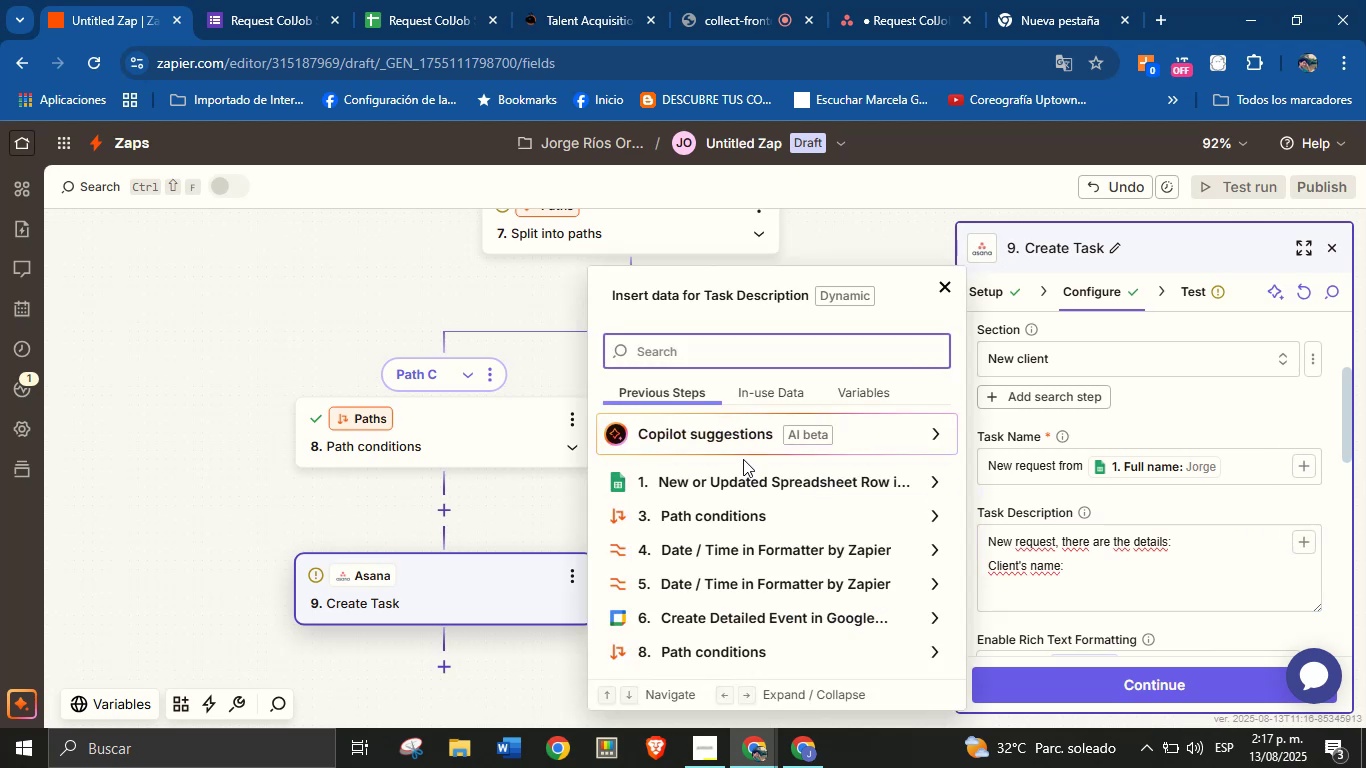 
left_click([754, 478])
 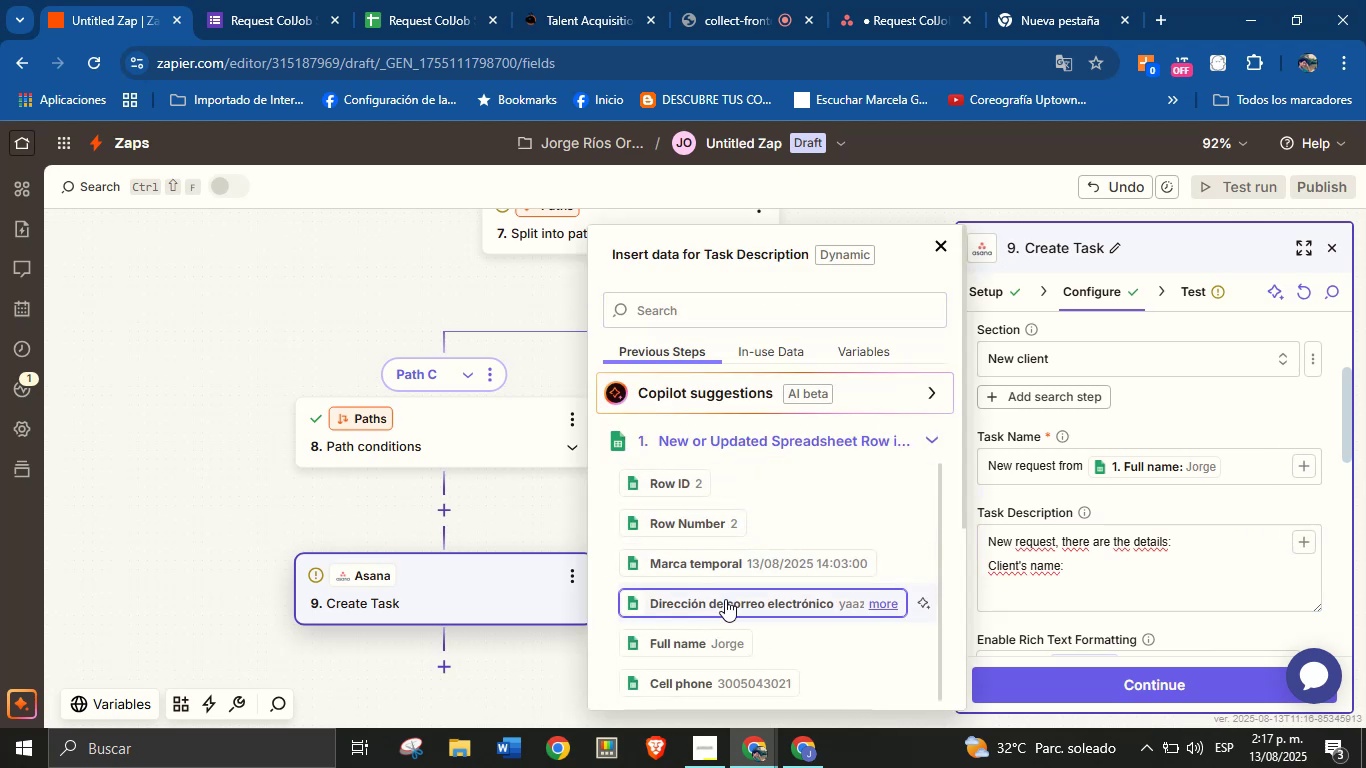 
left_click([720, 634])
 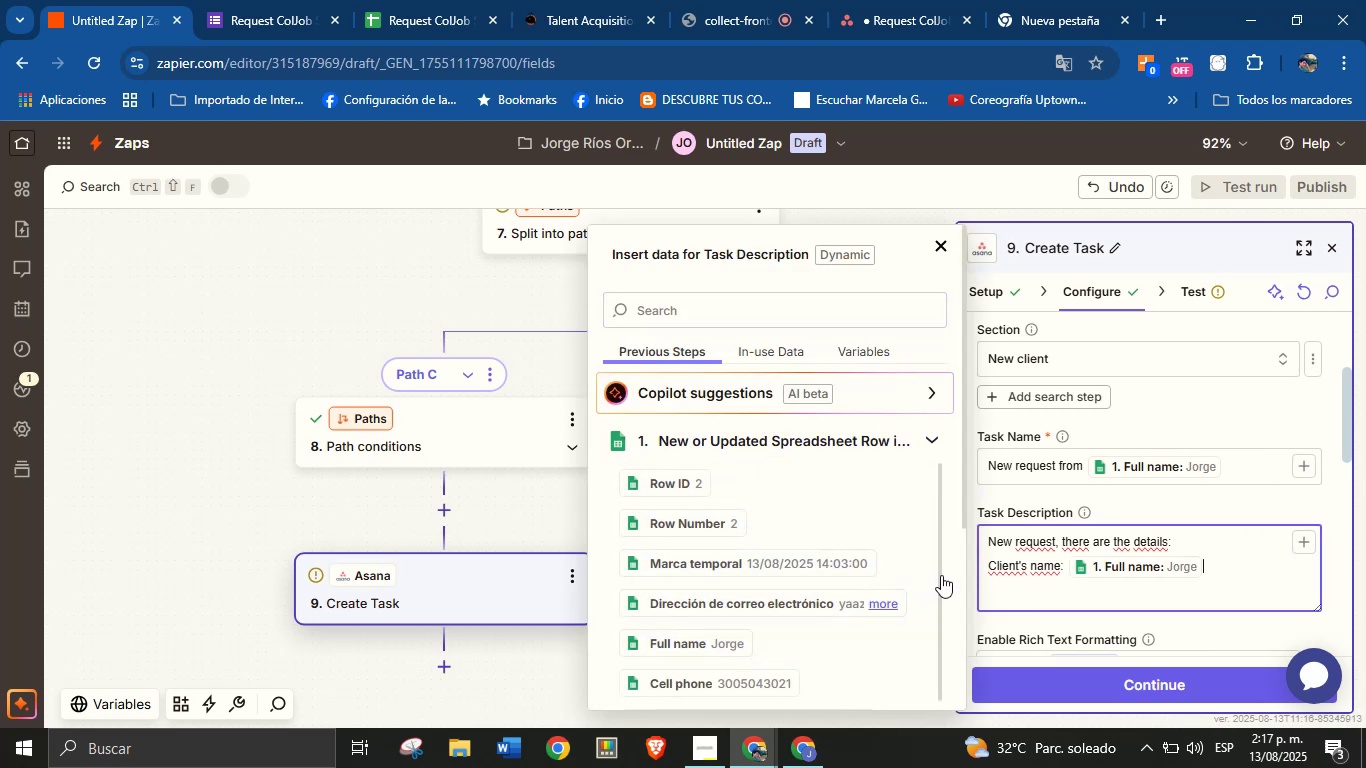 
key(Enter)
 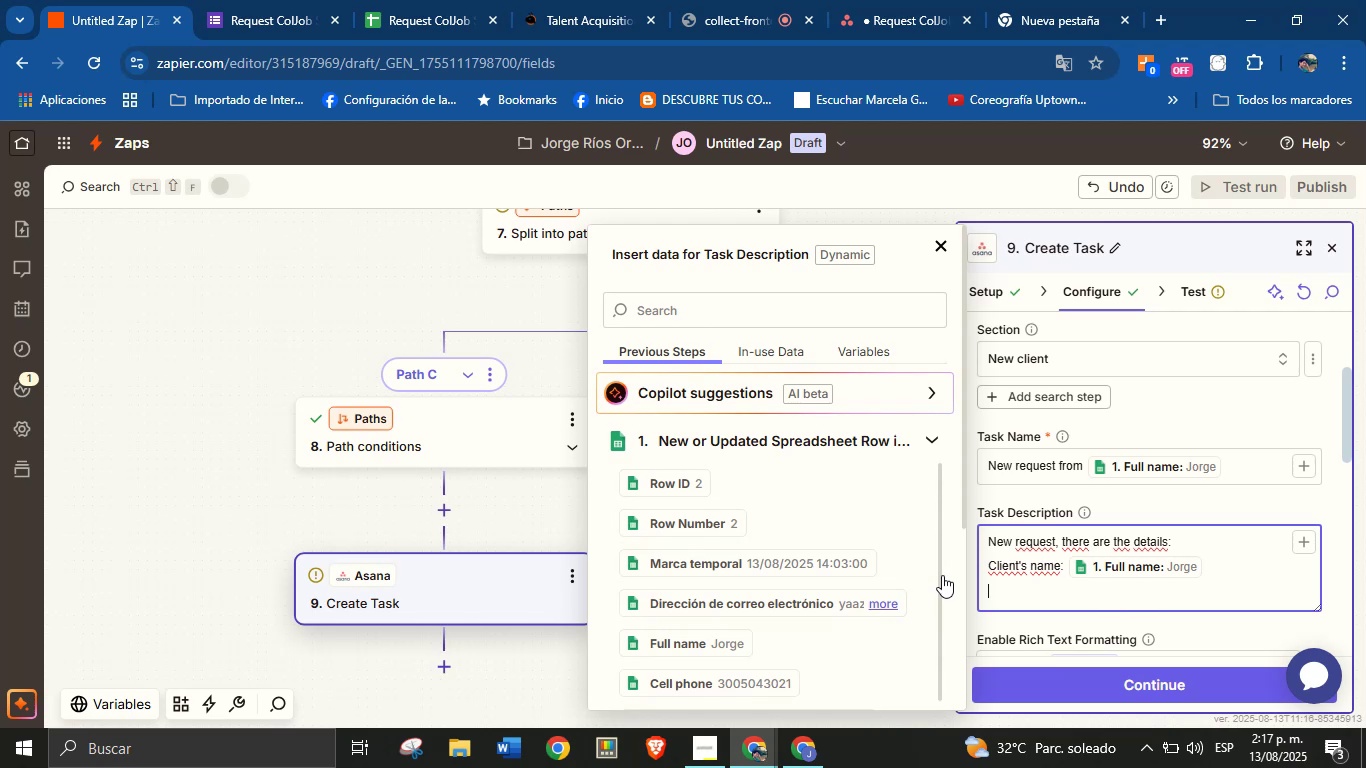 
type(Contact> )
 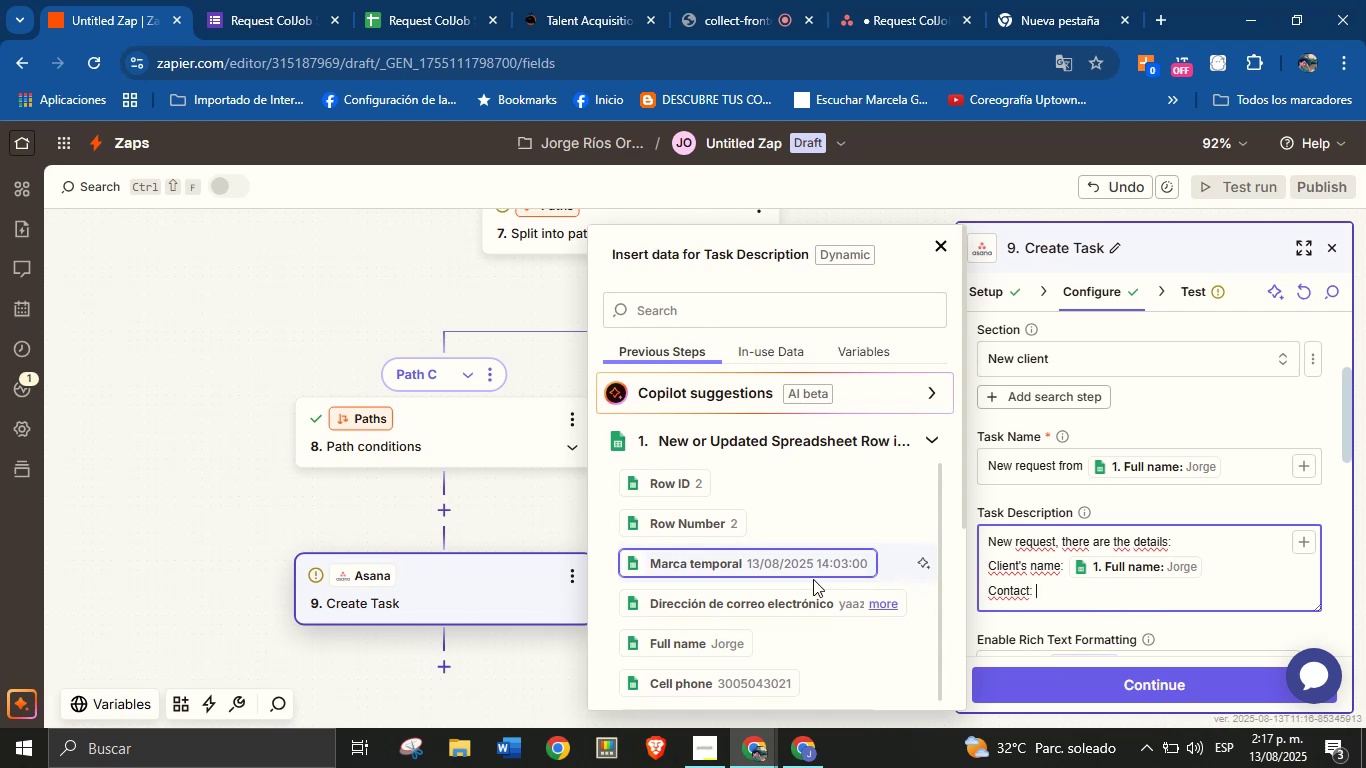 
left_click([766, 607])
 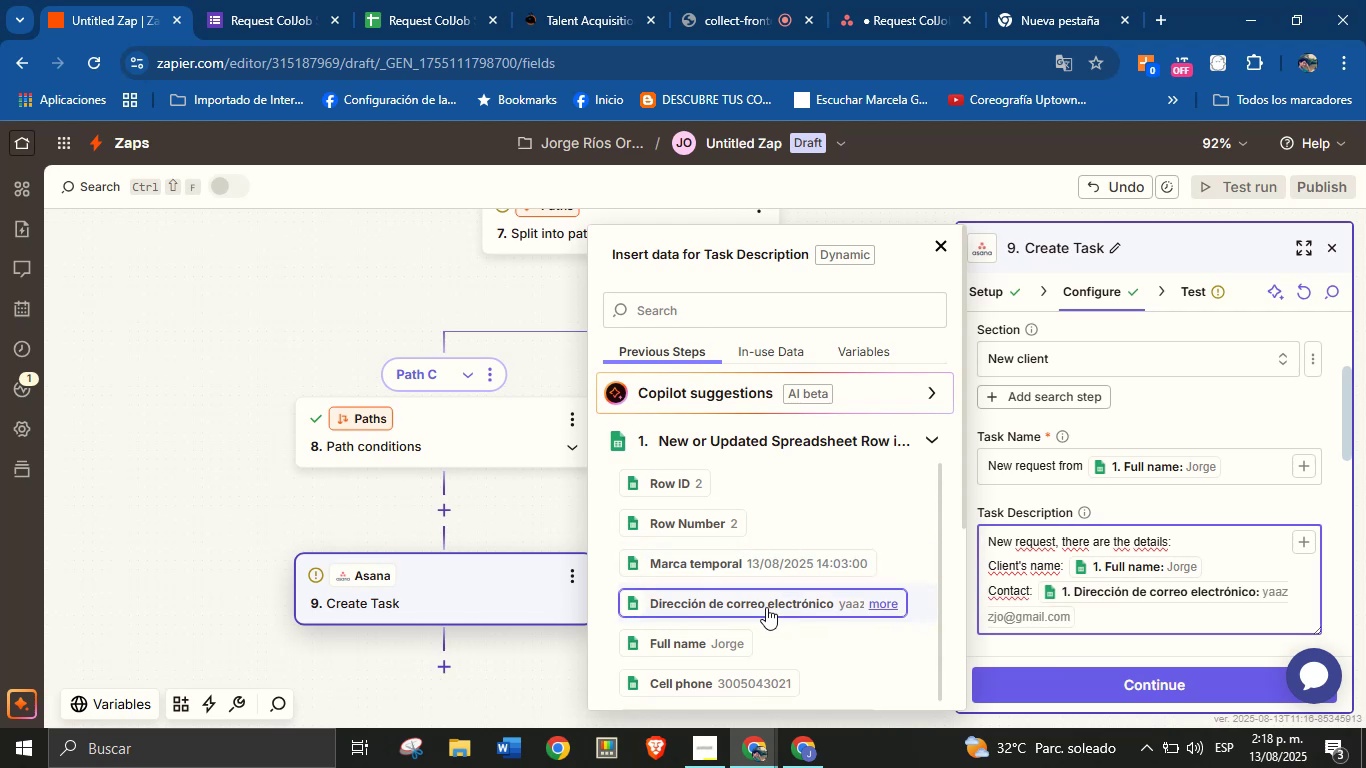 
key(Enter)
 